 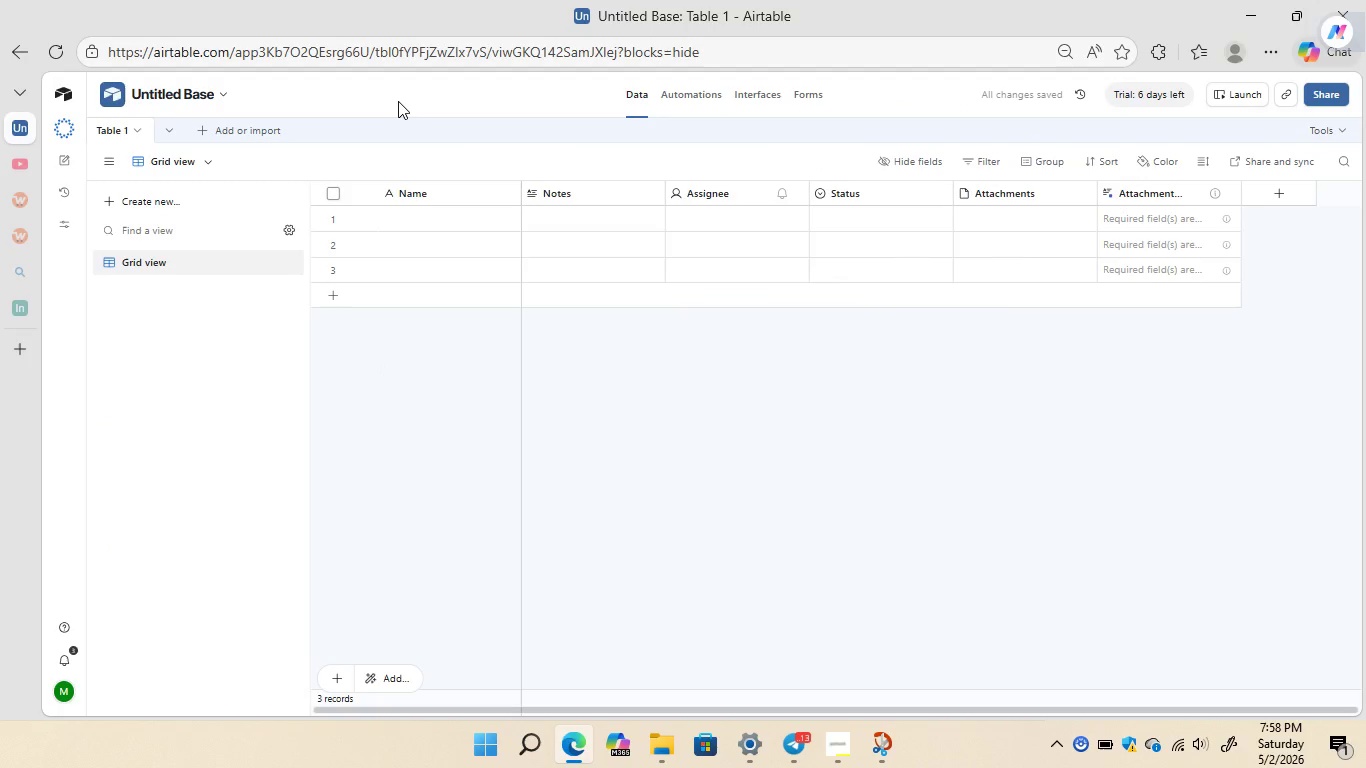 
left_click([165, 88])
 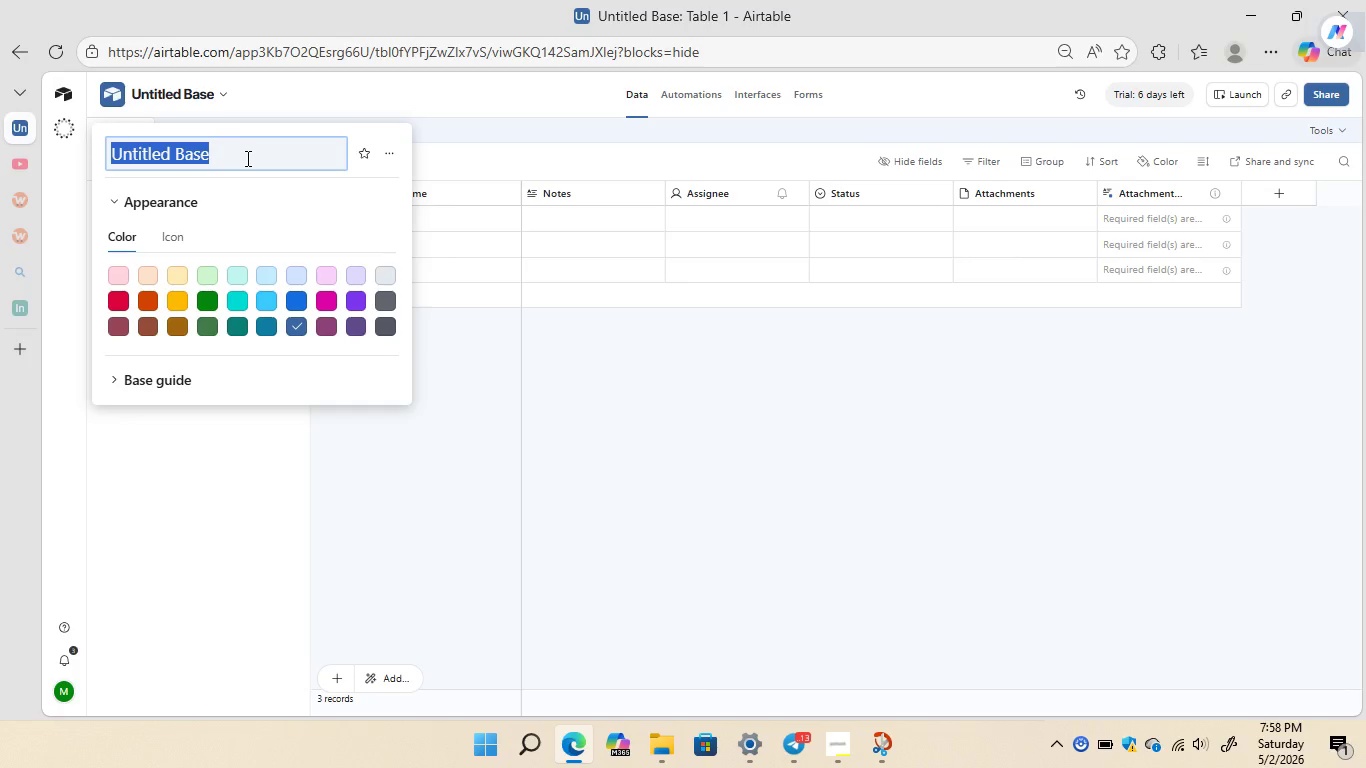 
left_click([246, 161])
 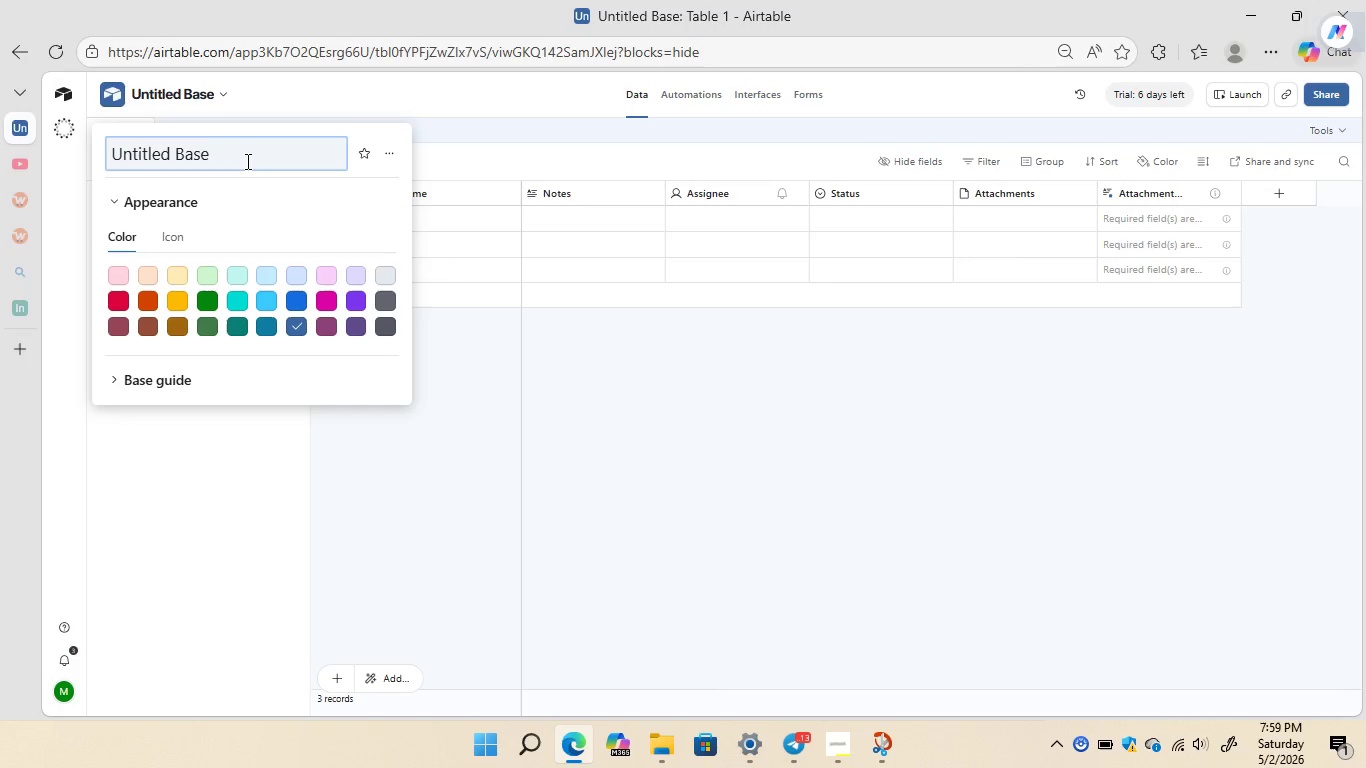 
key(Backspace)
 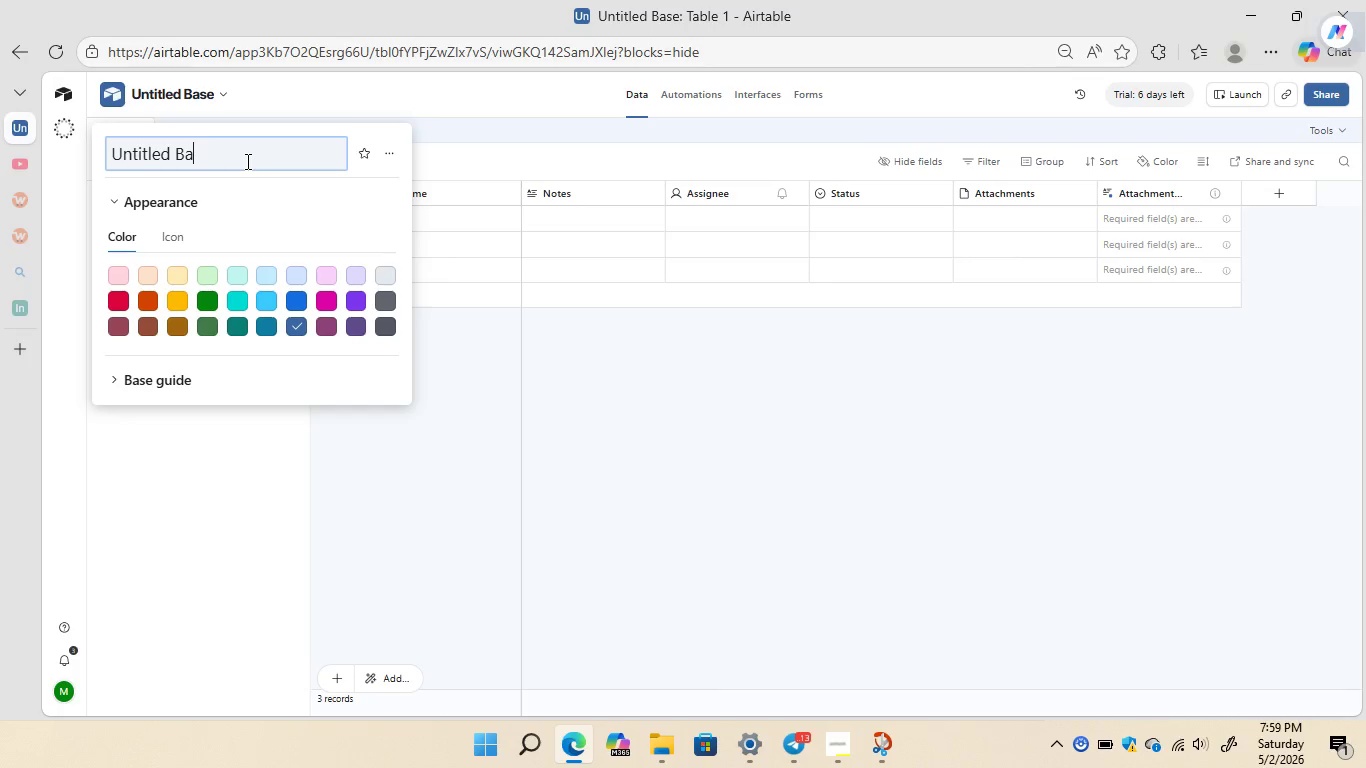 
key(Backspace)
 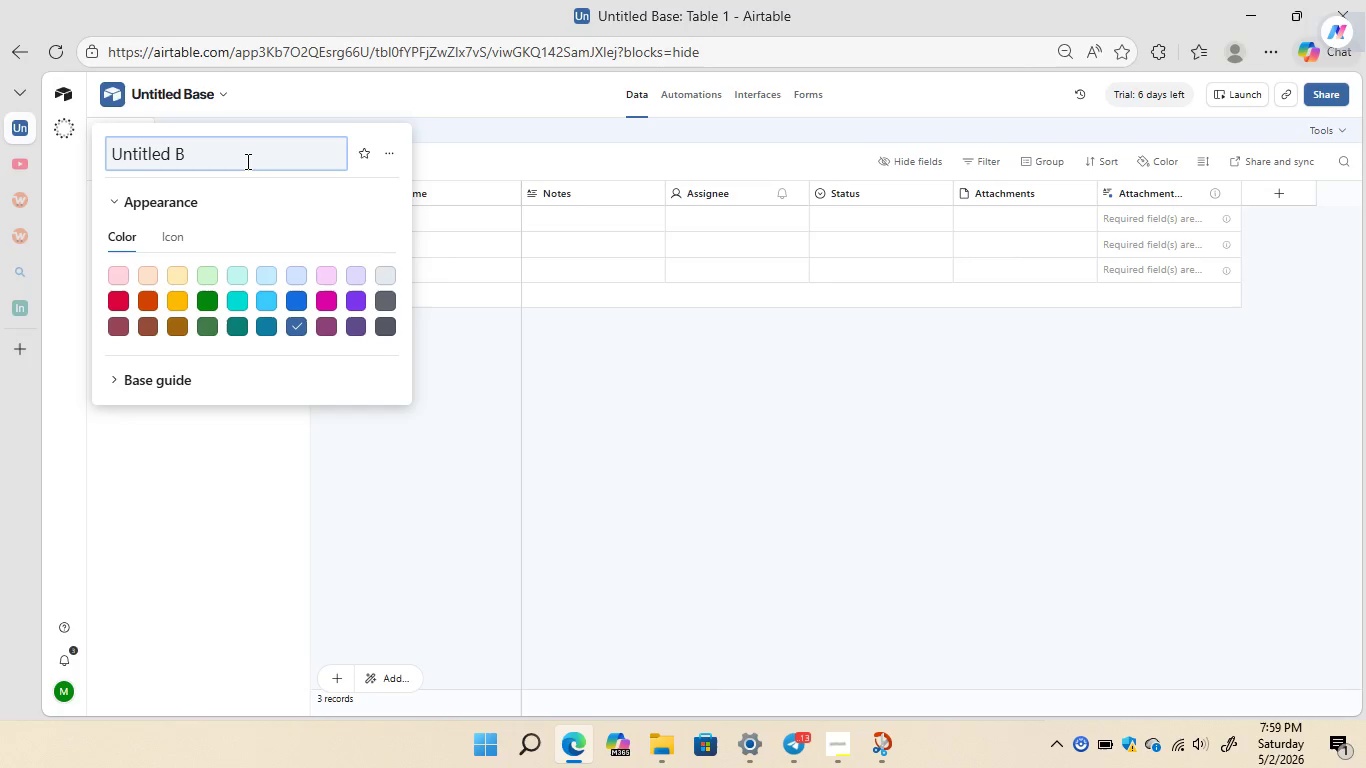 
key(Backspace)
 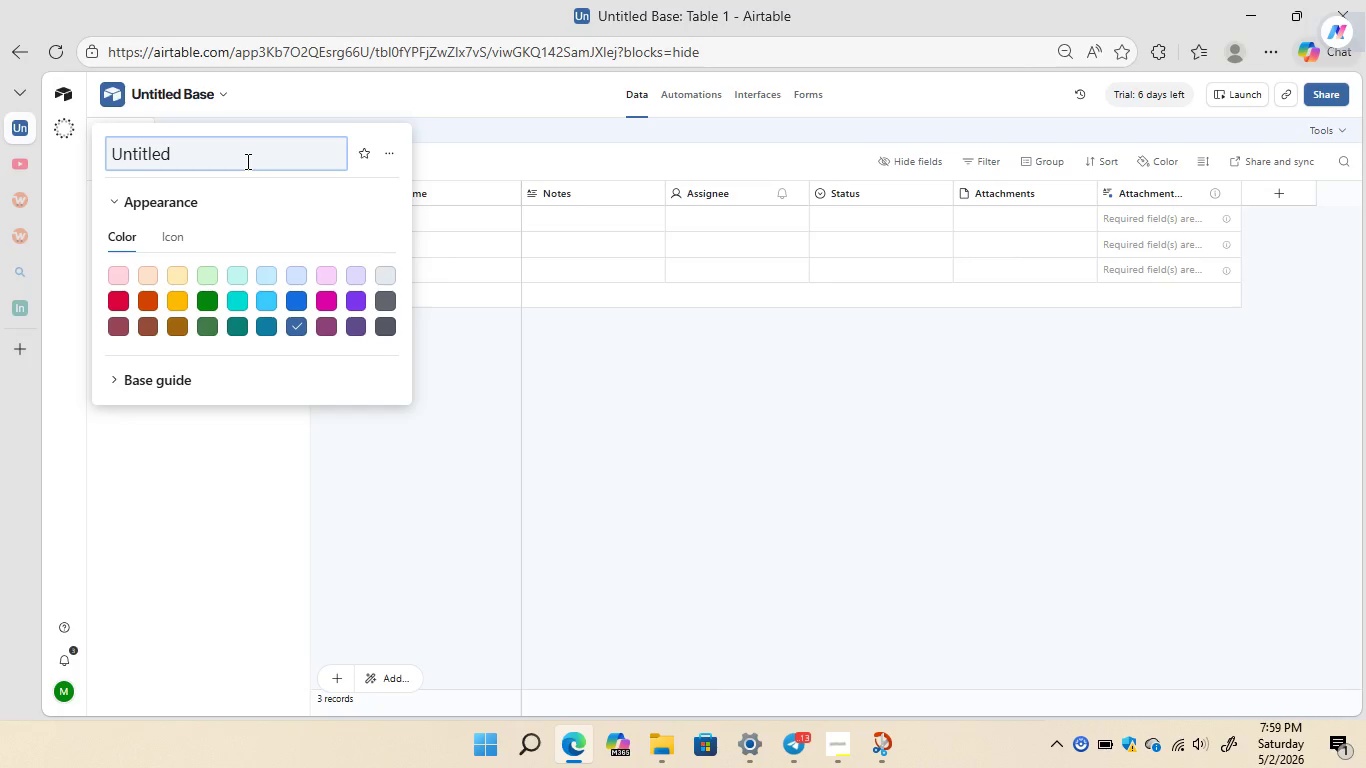 
key(Backspace)
 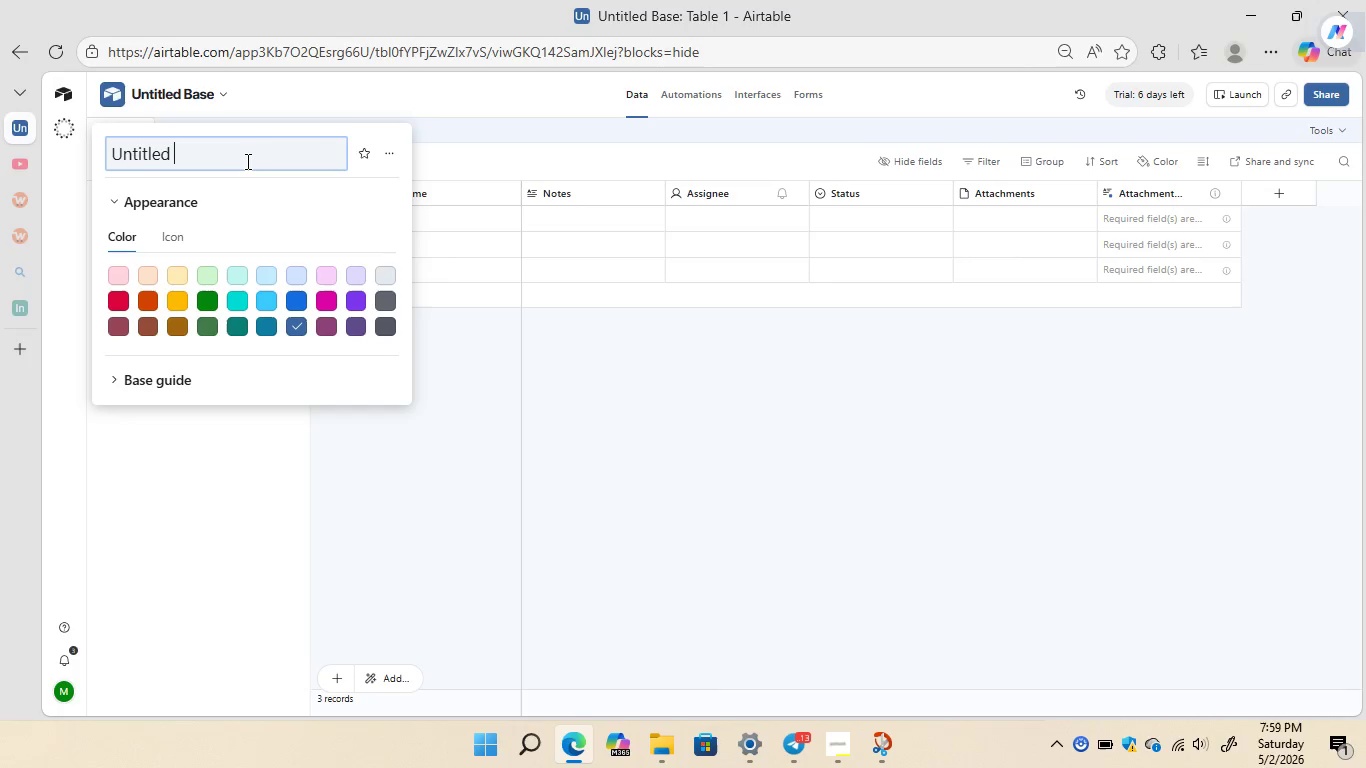 
key(Backspace)
 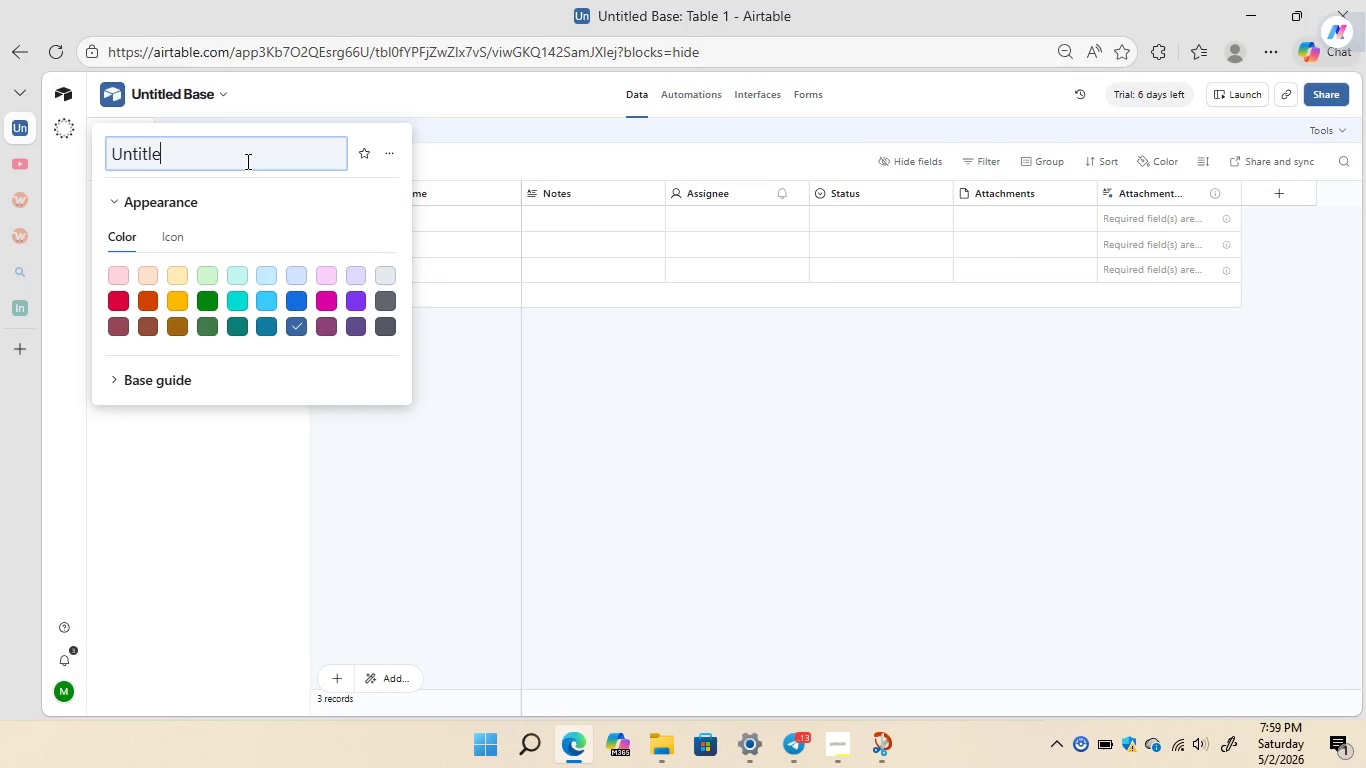 
key(Backspace)
 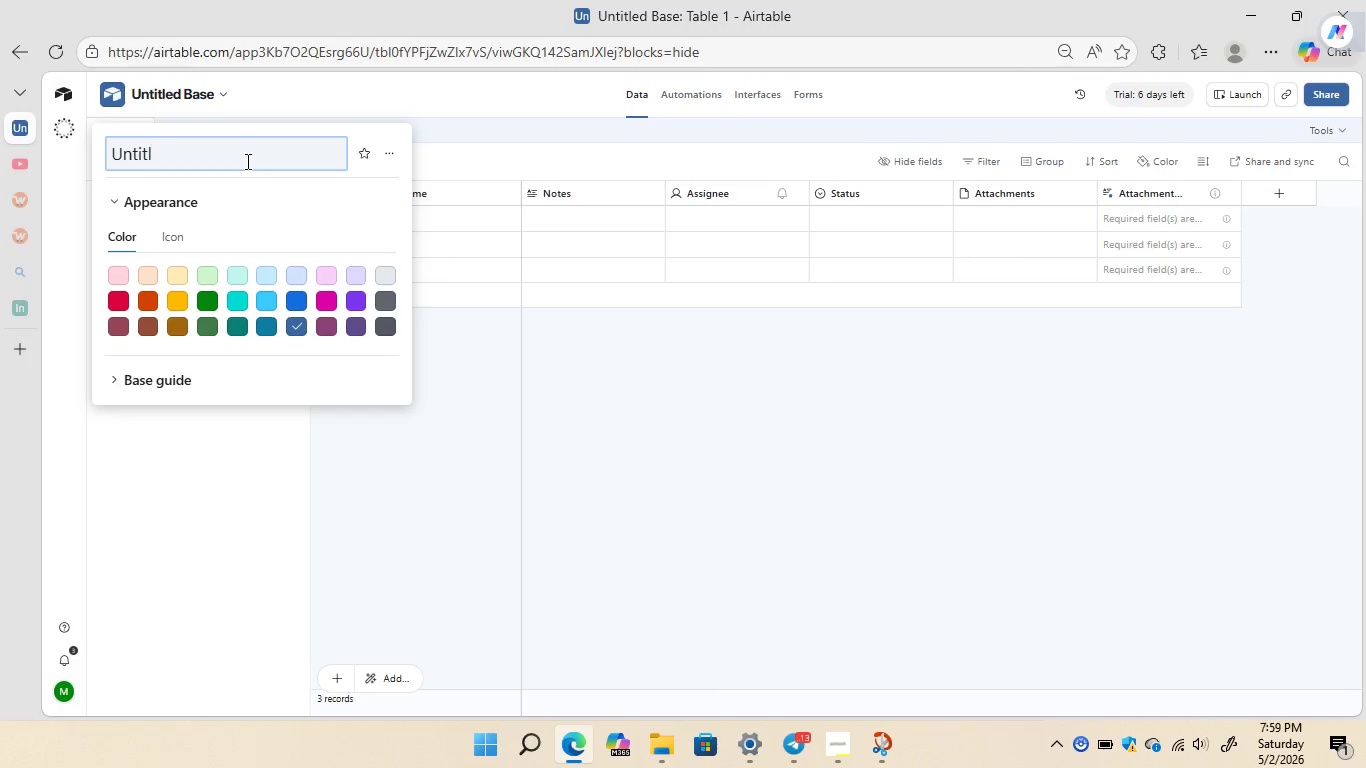 
key(Backspace)
 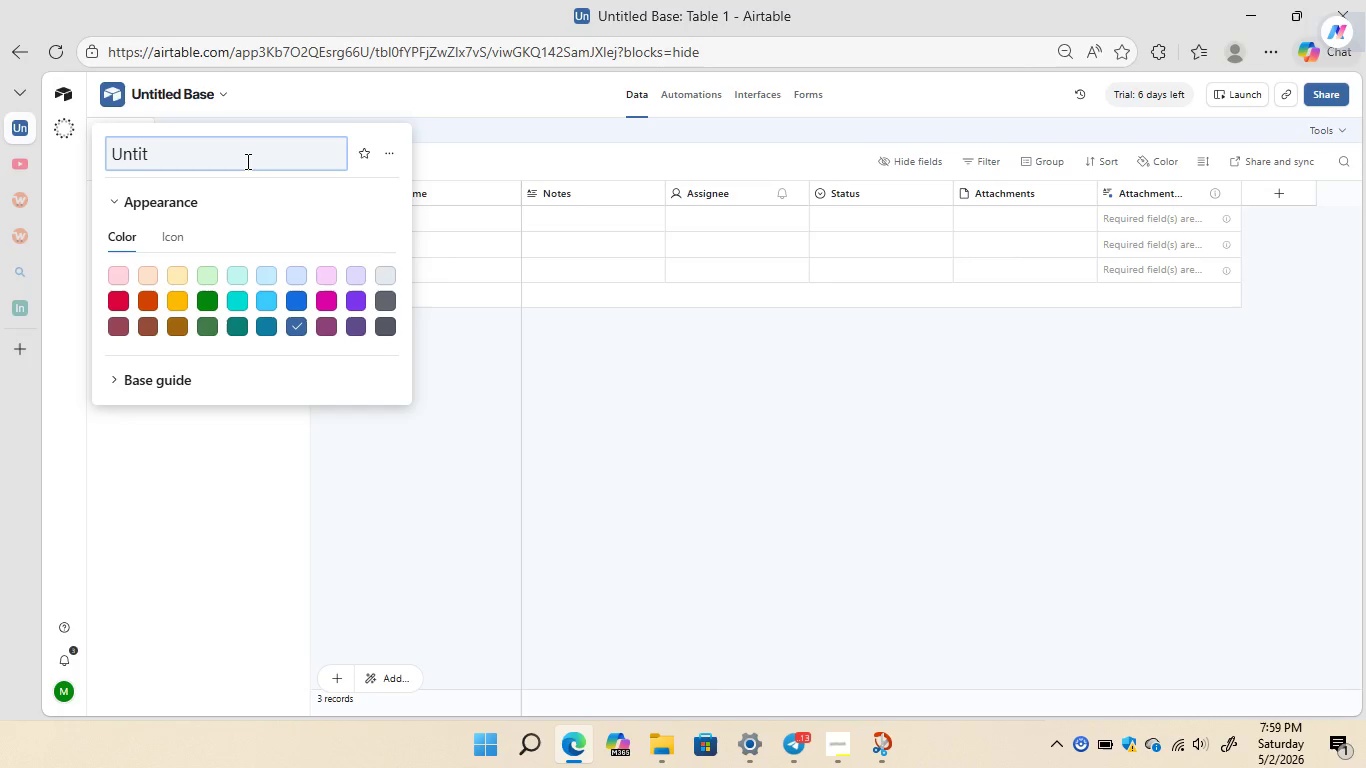 
key(Backspace)
 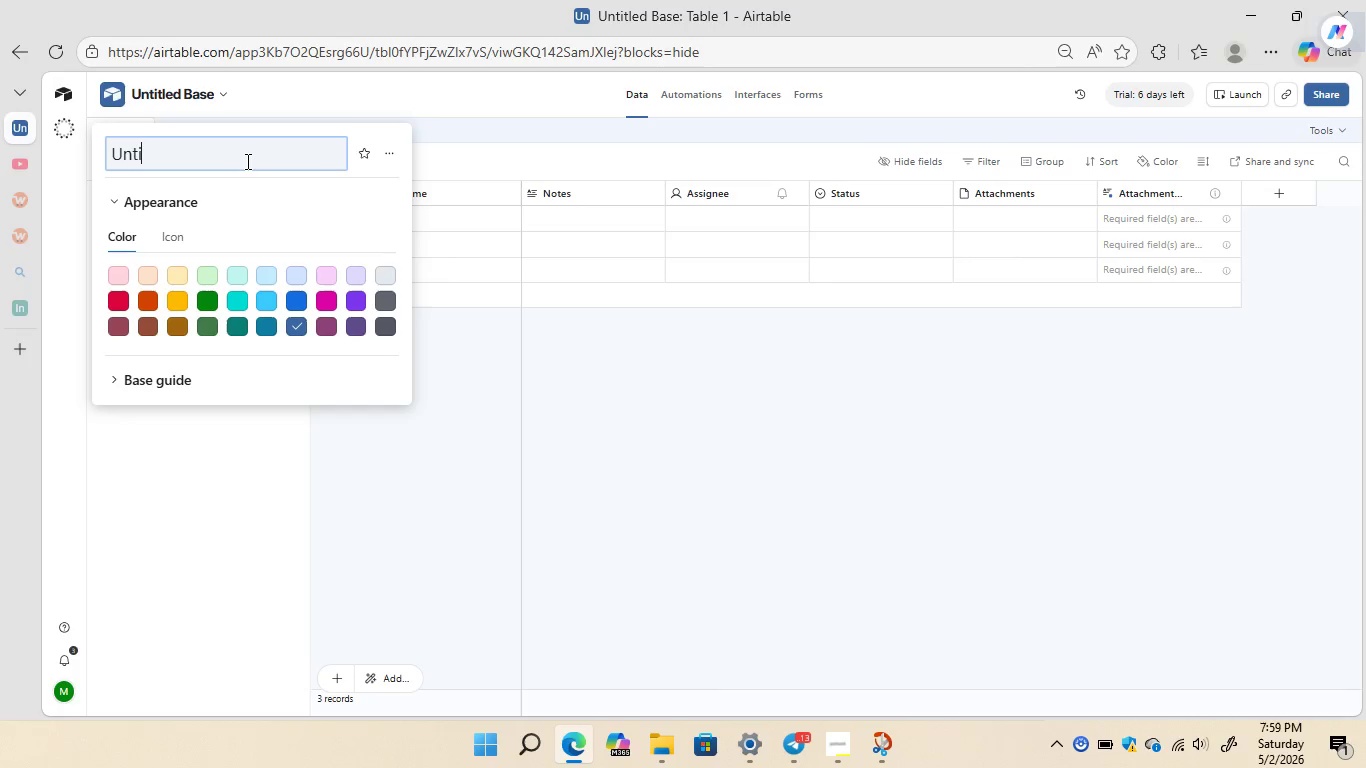 
key(Backspace)
 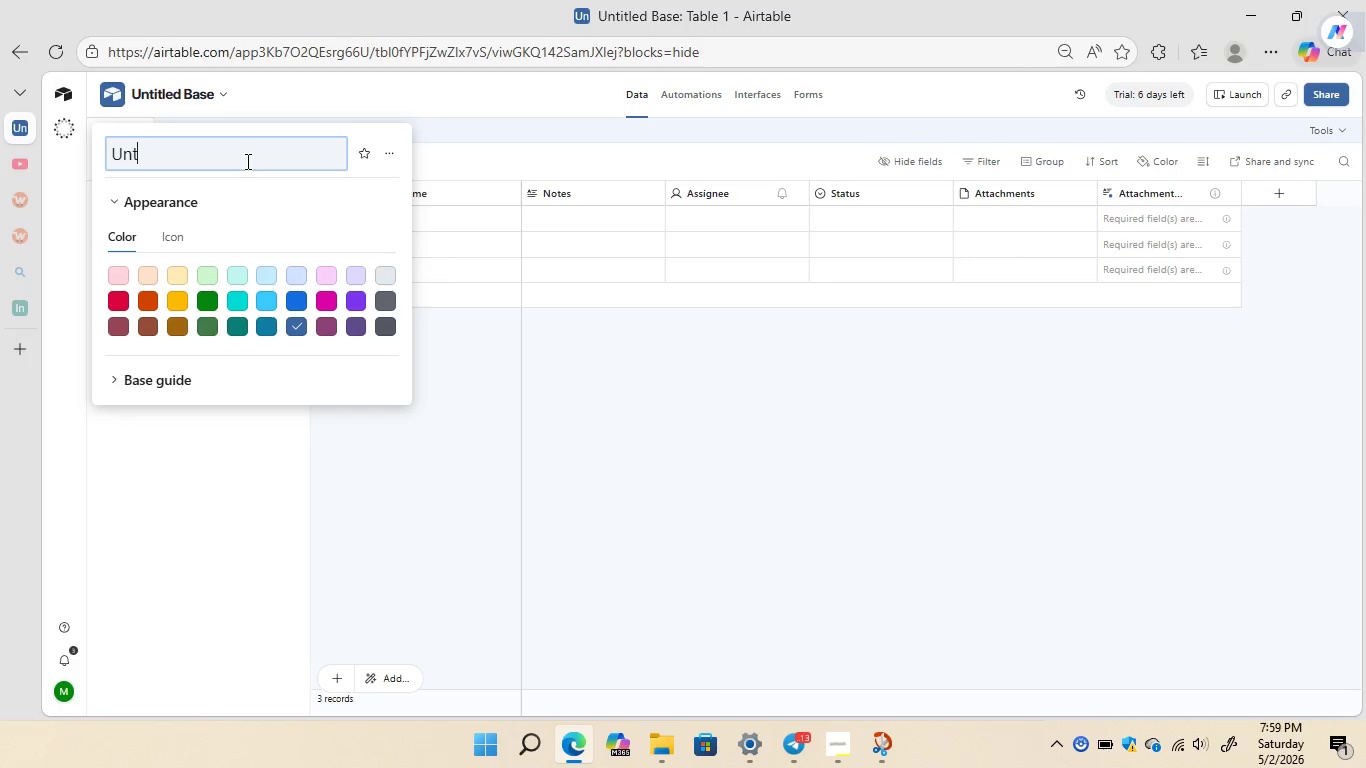 
key(Backspace)
 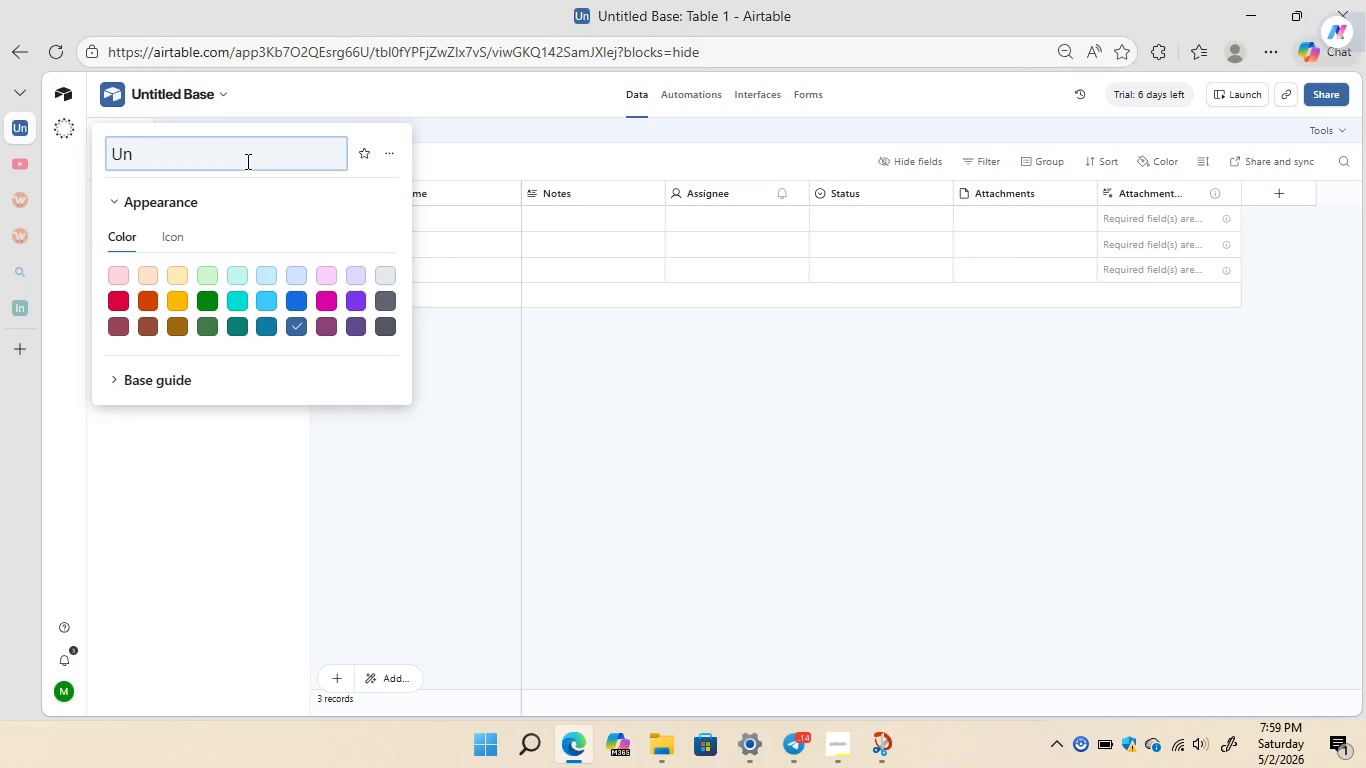 
key(Backspace)
 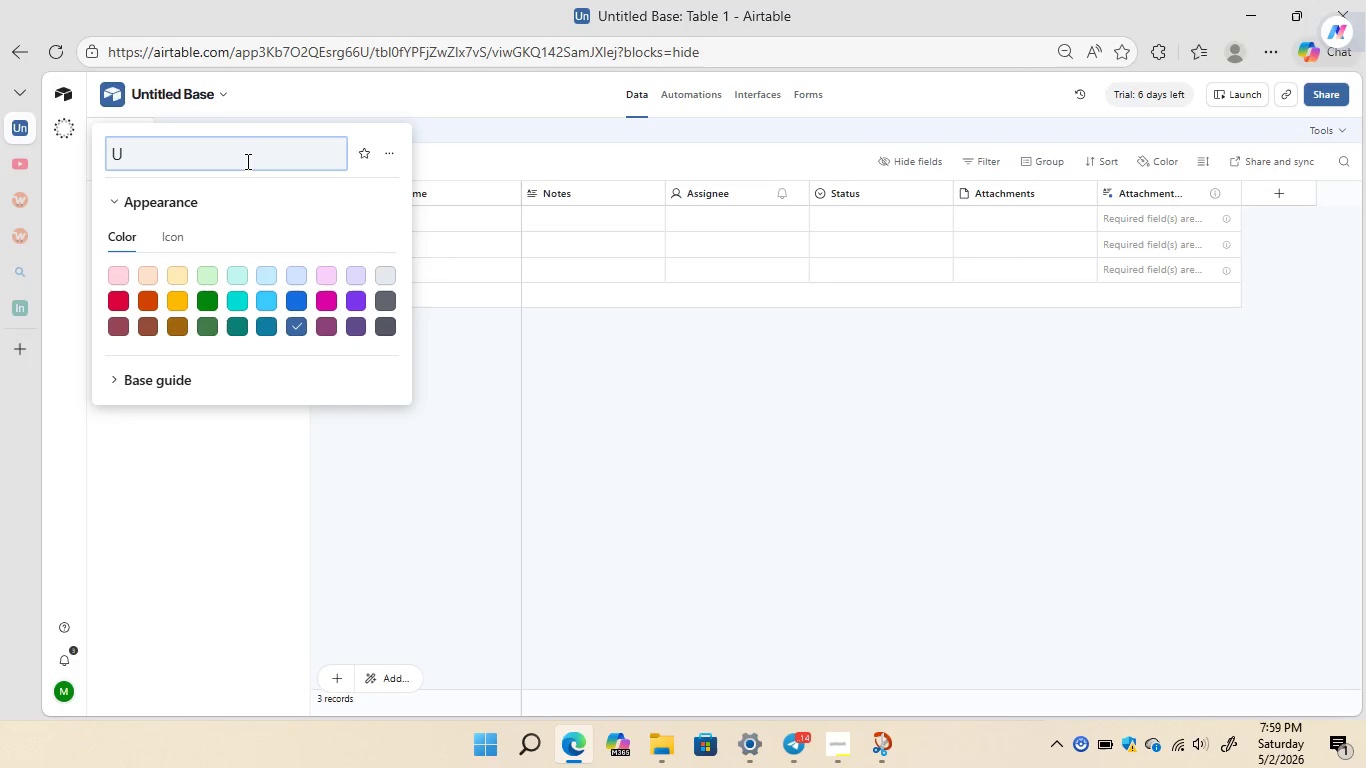 
key(Backspace)
 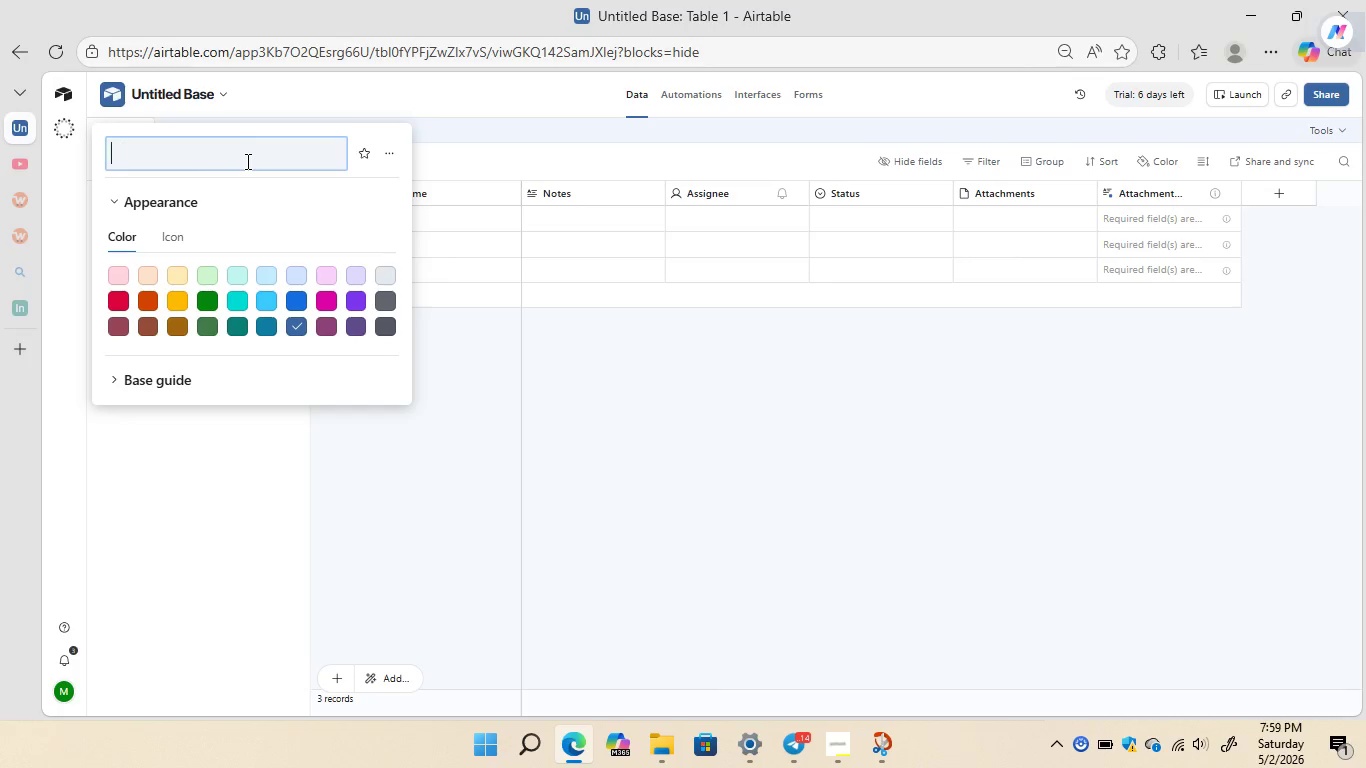 
key(Backspace)
 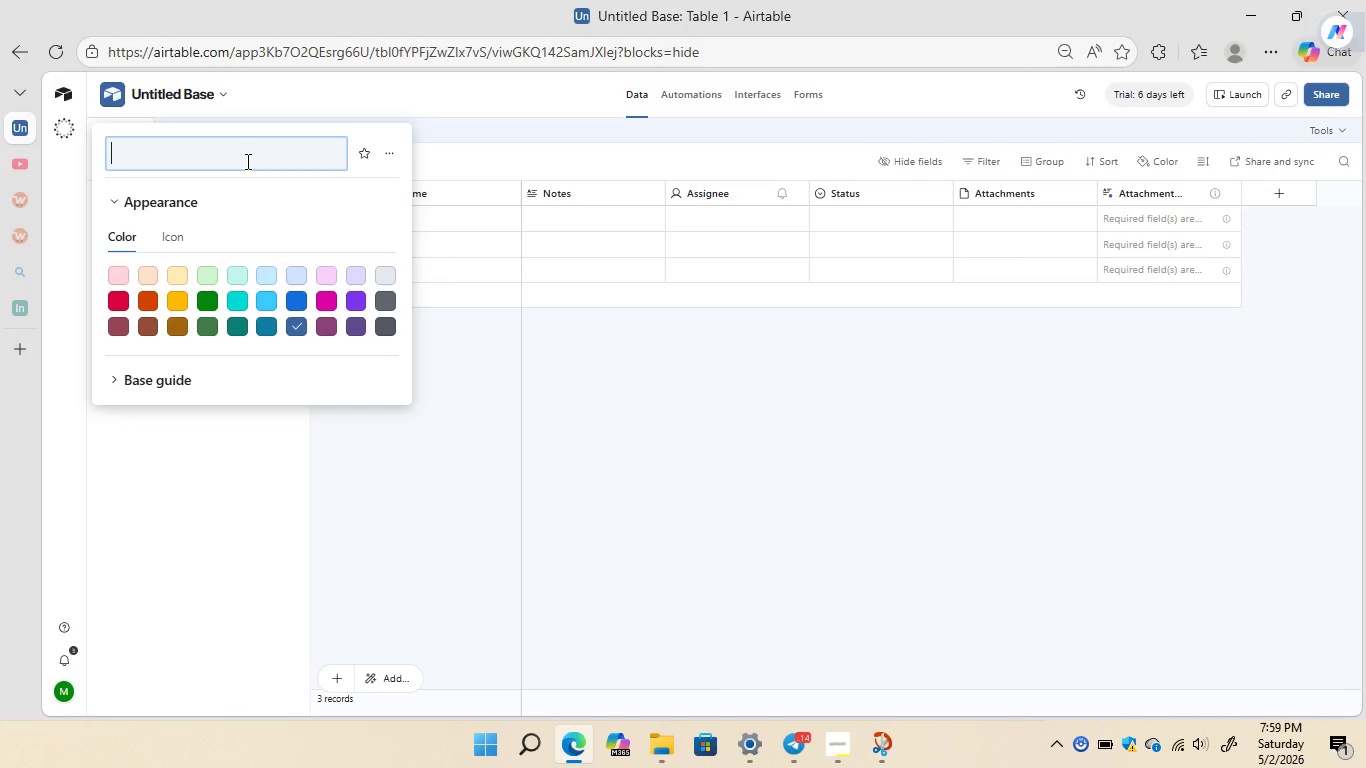 
type(Azure Peaks)
 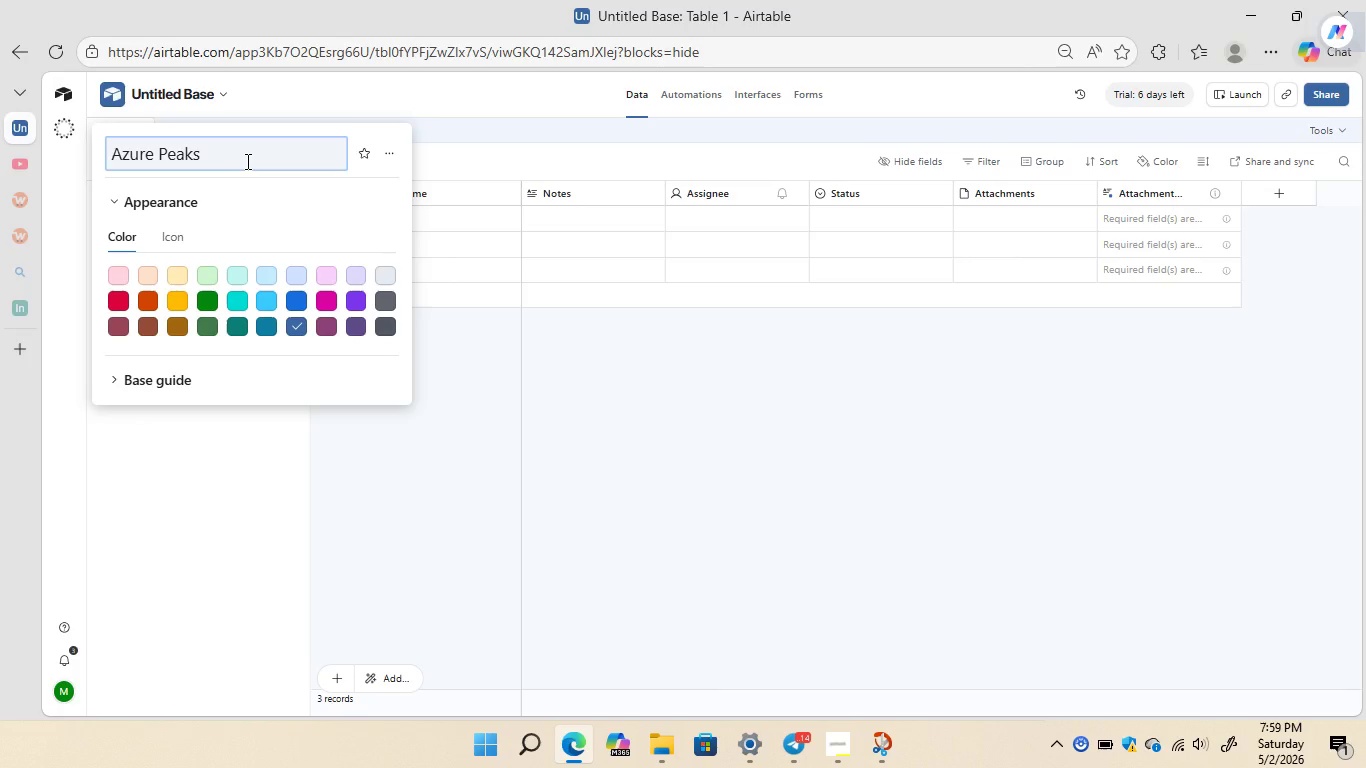 
type(Ex)
key(Backspace)
key(Backspace)
type( Exped)
 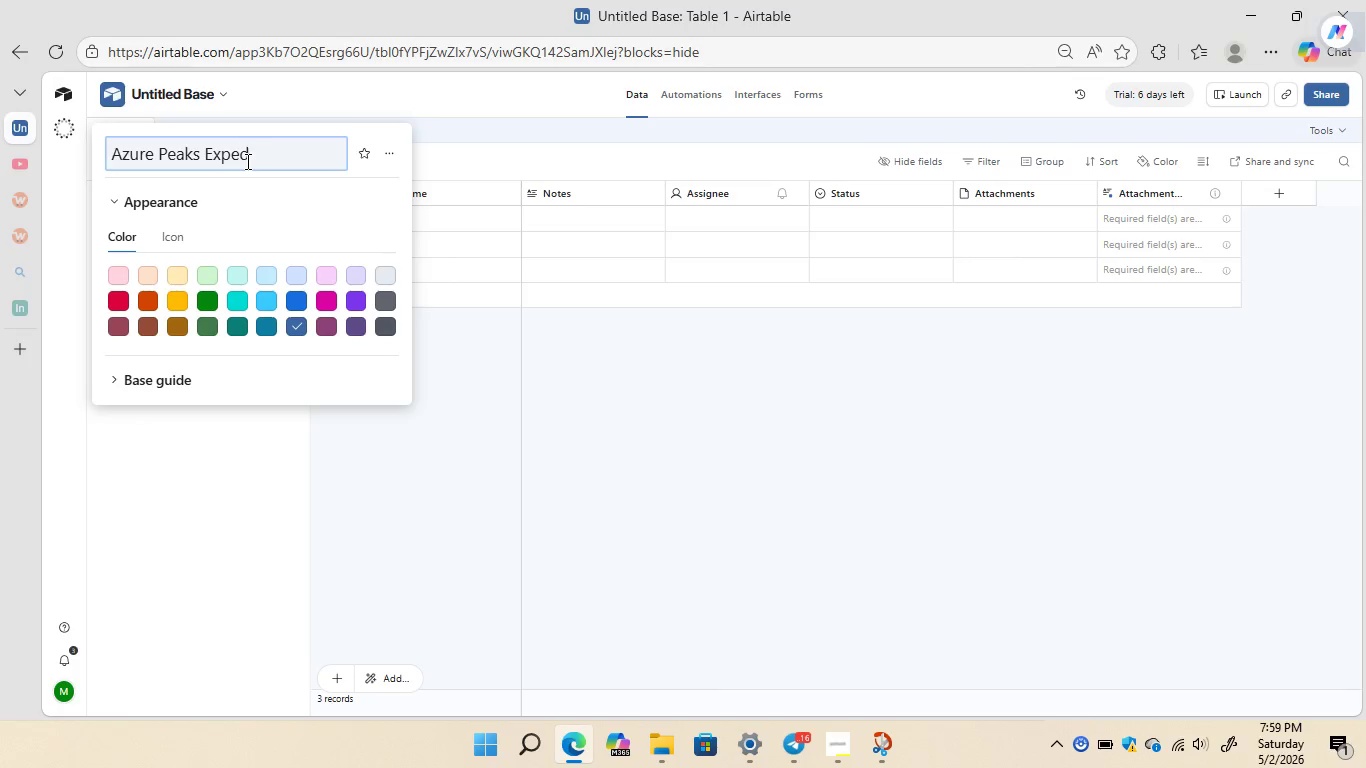 
type(ition Sche)
 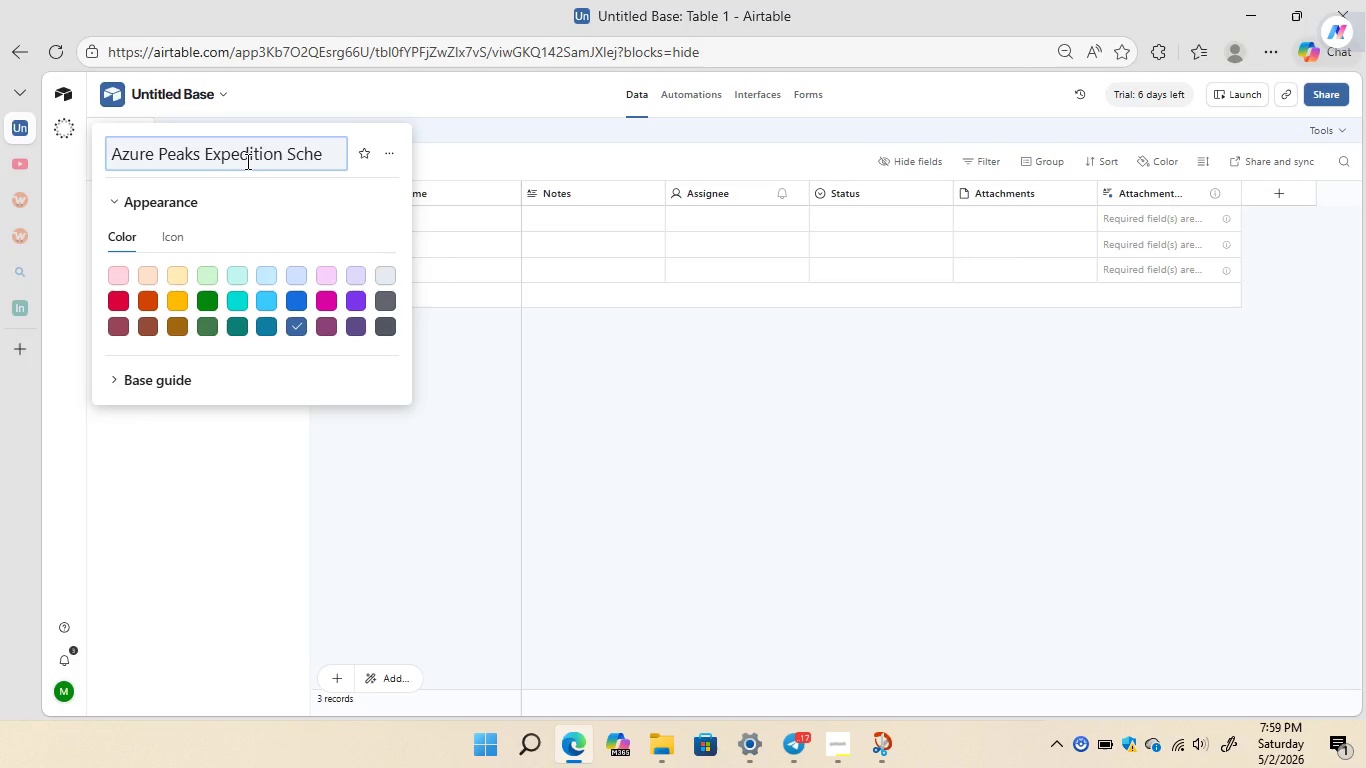 
type(duling)
 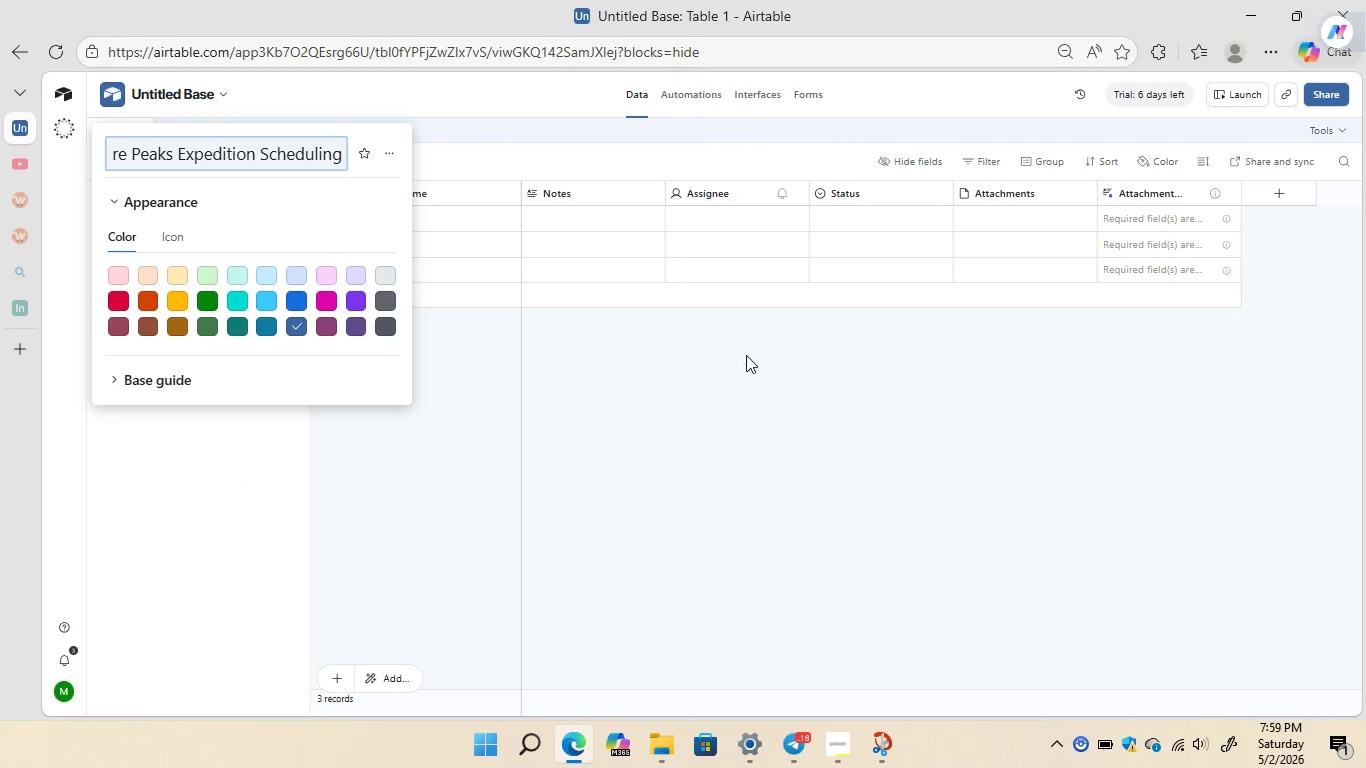 
wait(12.95)
 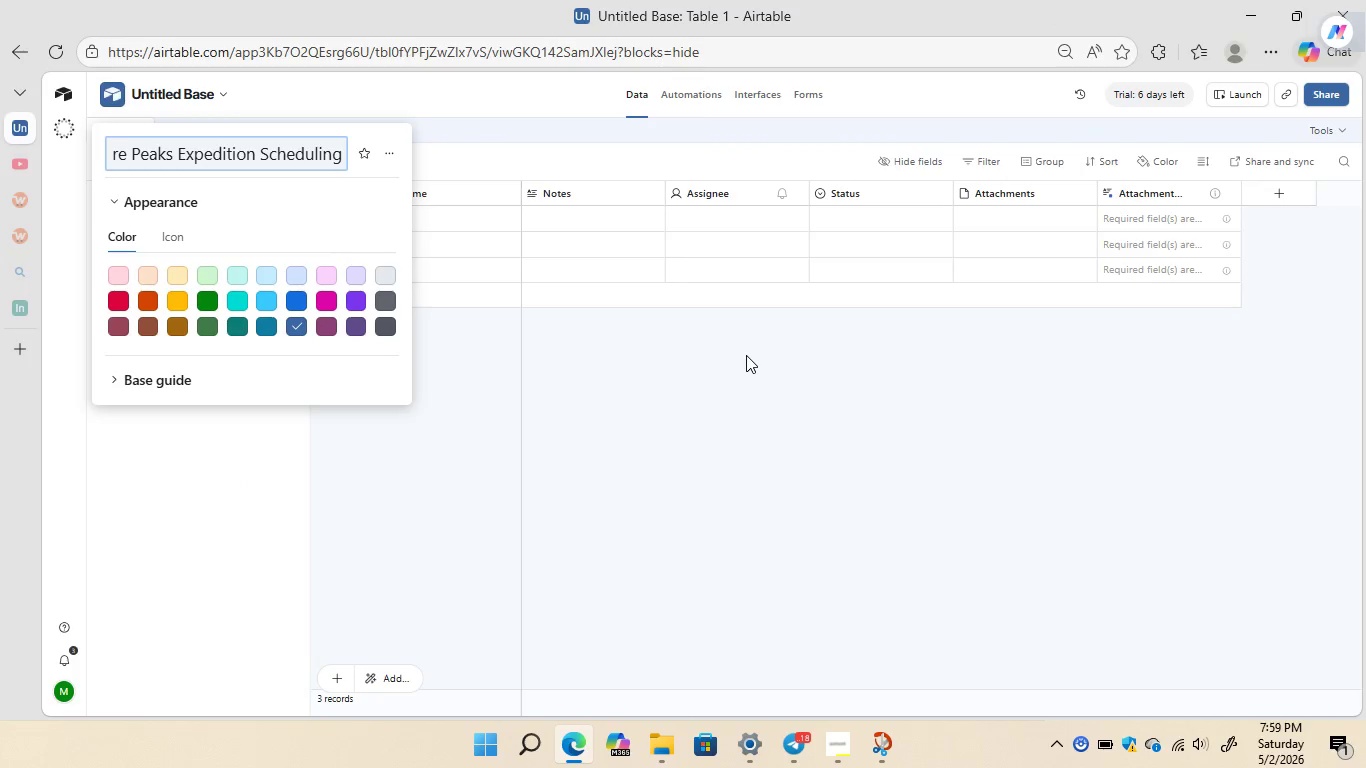 
key(Enter)
 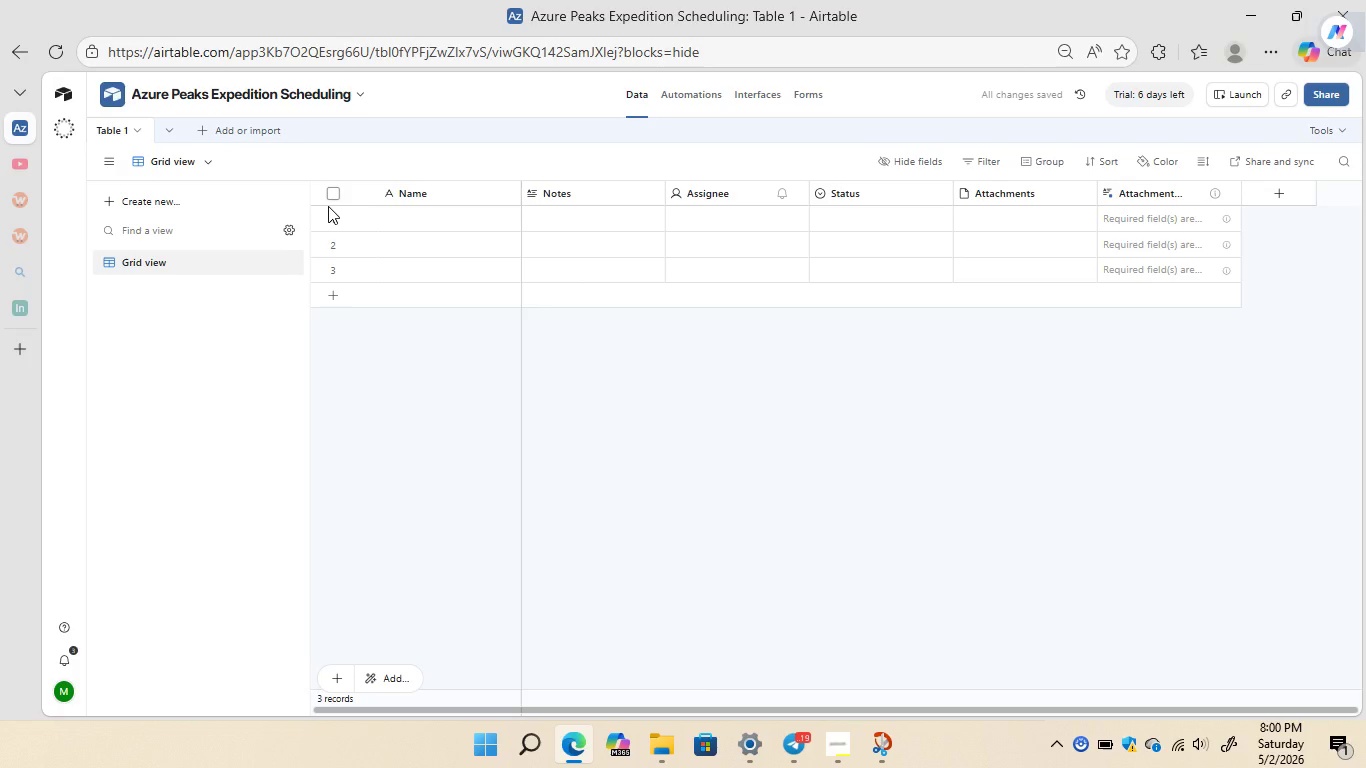 
wait(9.3)
 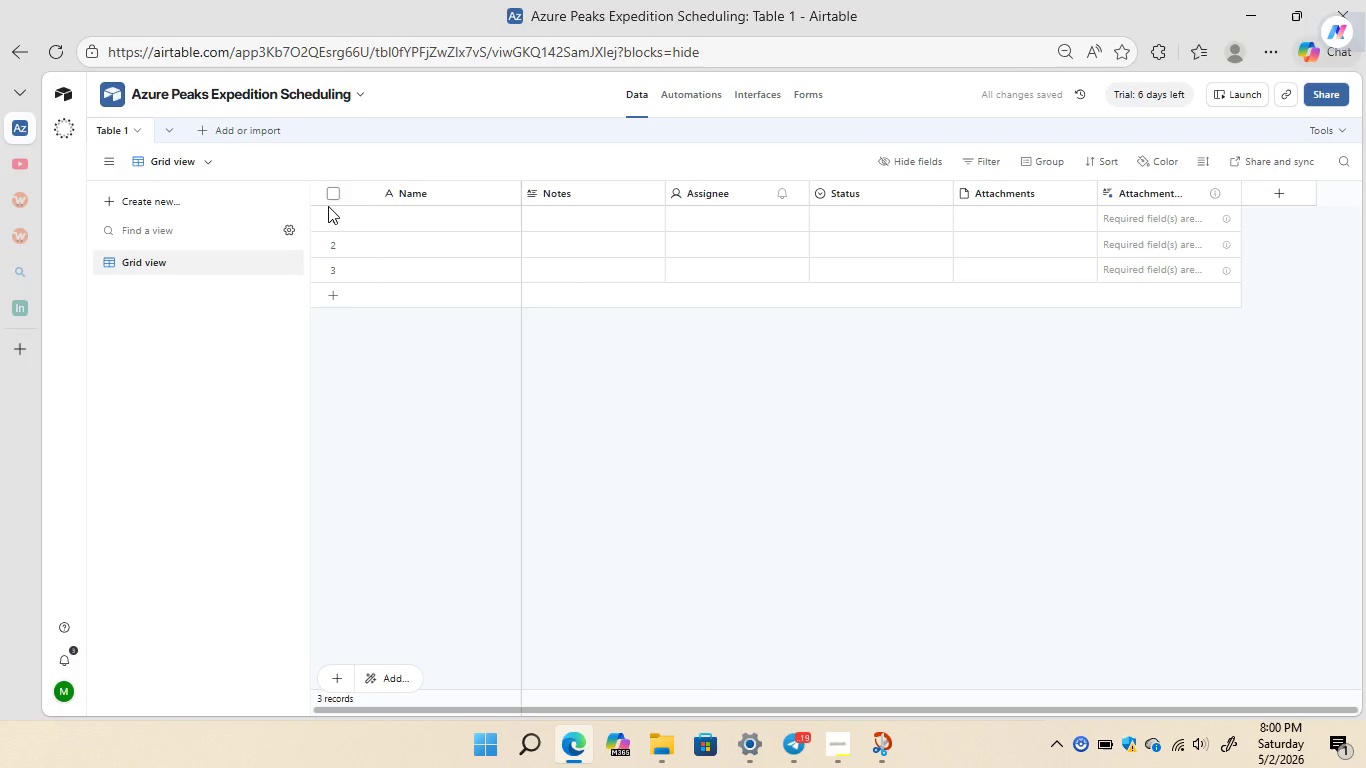 
left_click([118, 128])
 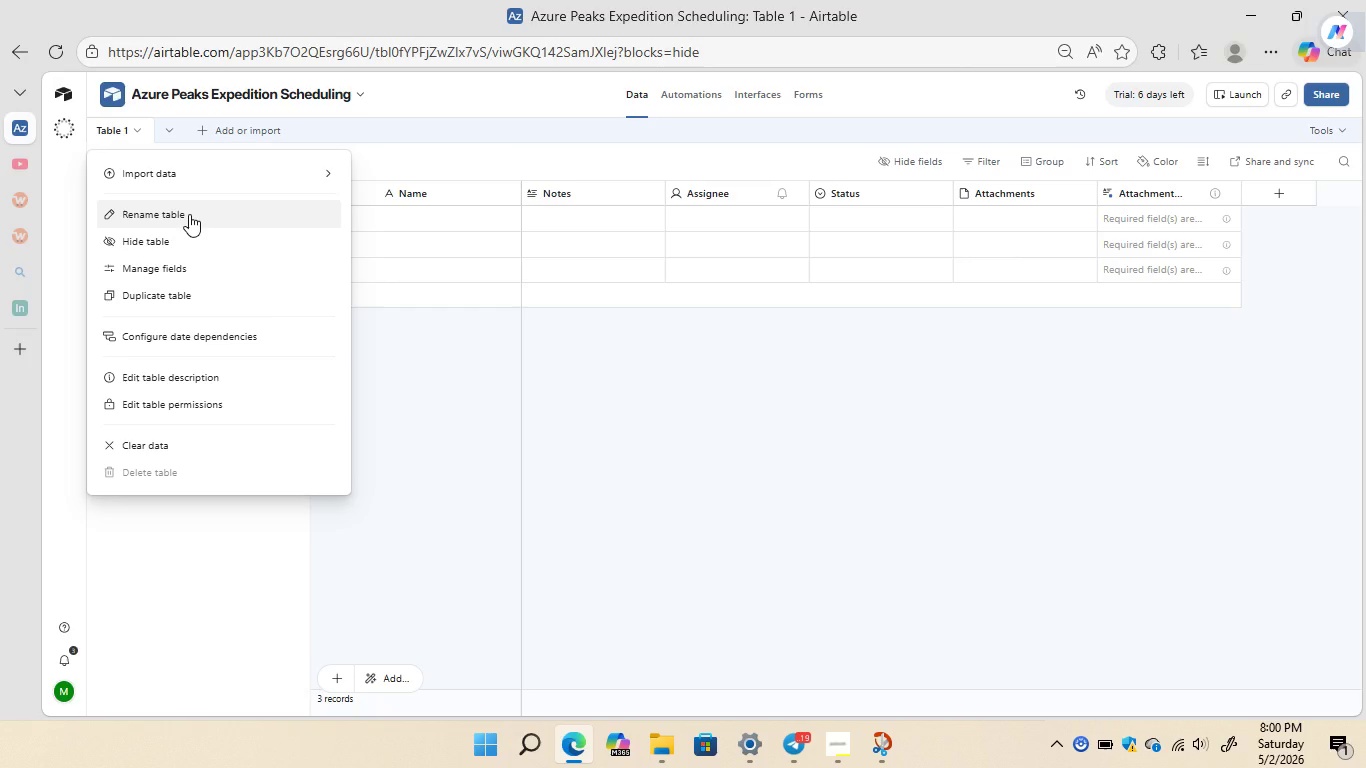 
left_click([189, 214])
 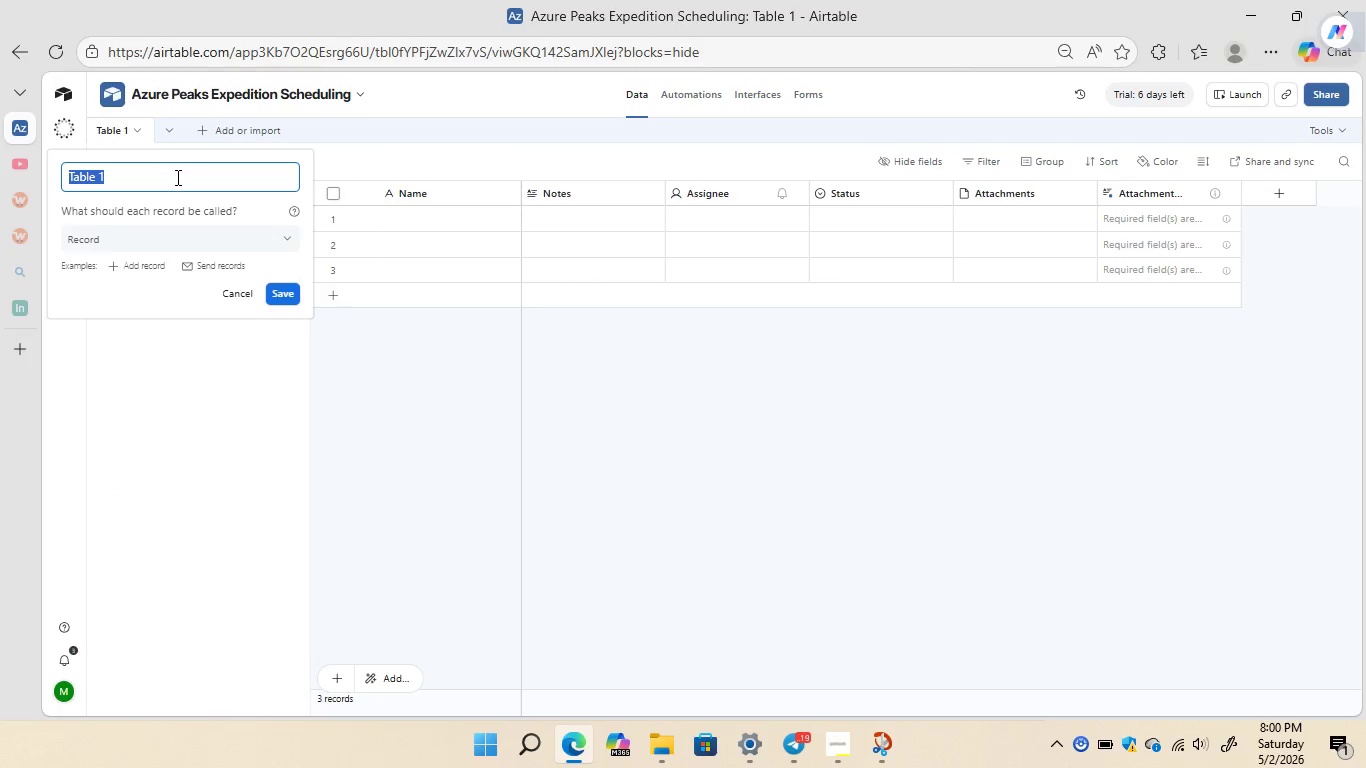 
left_click([176, 177])
 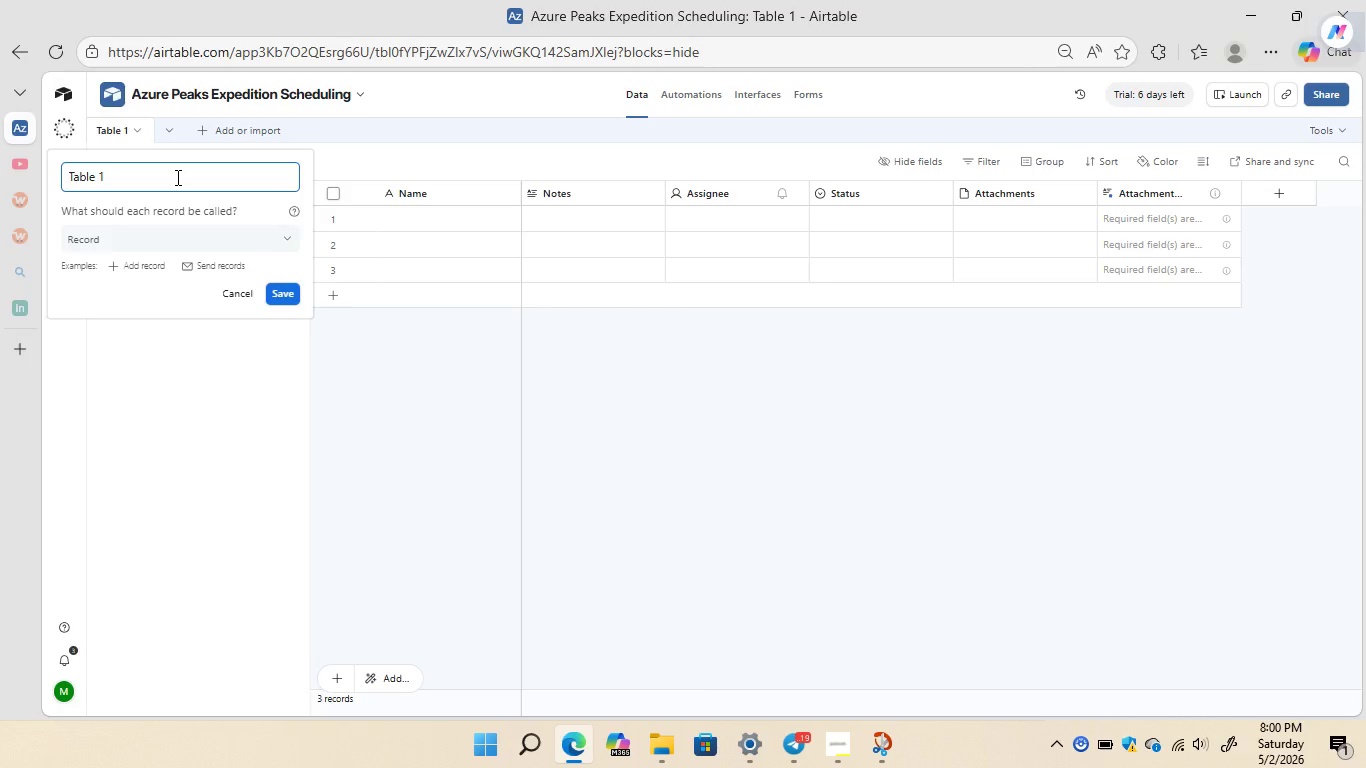 
key(Backspace)
 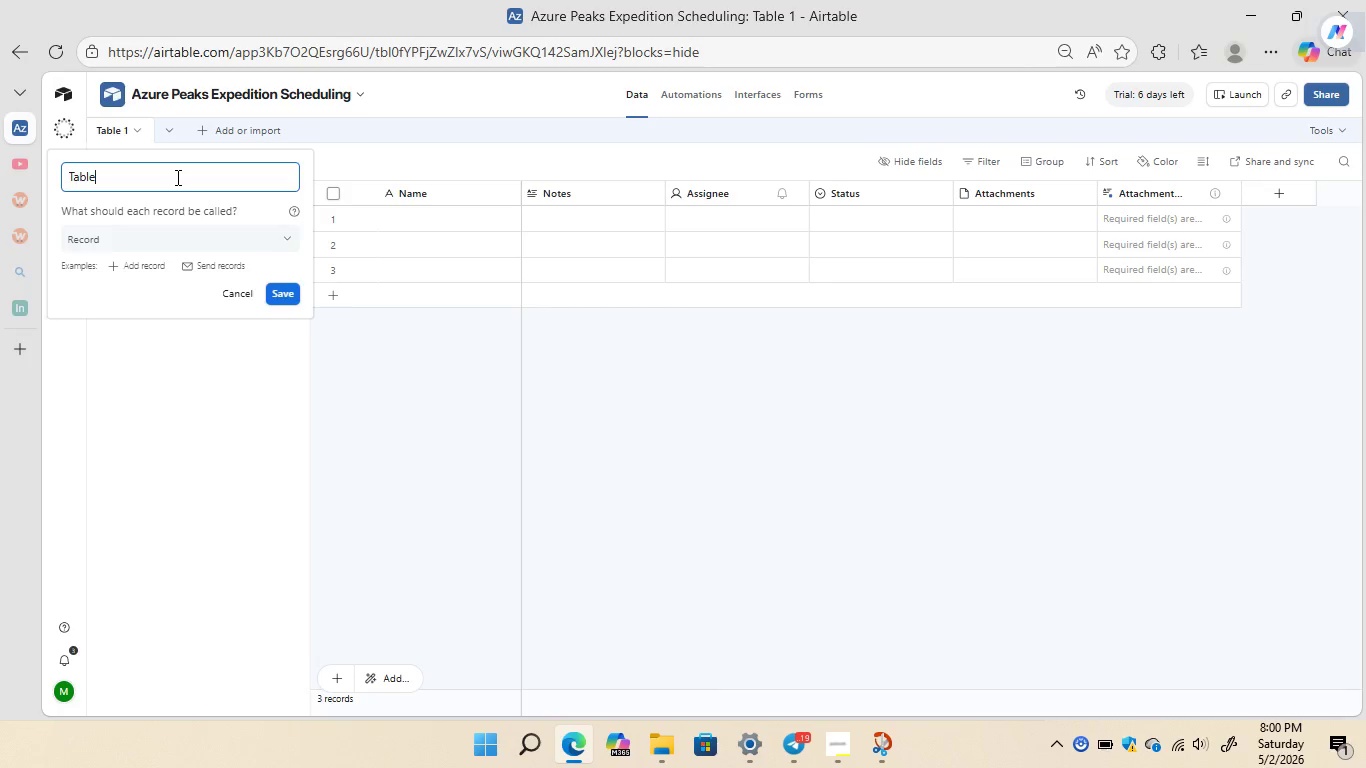 
key(Backspace)
 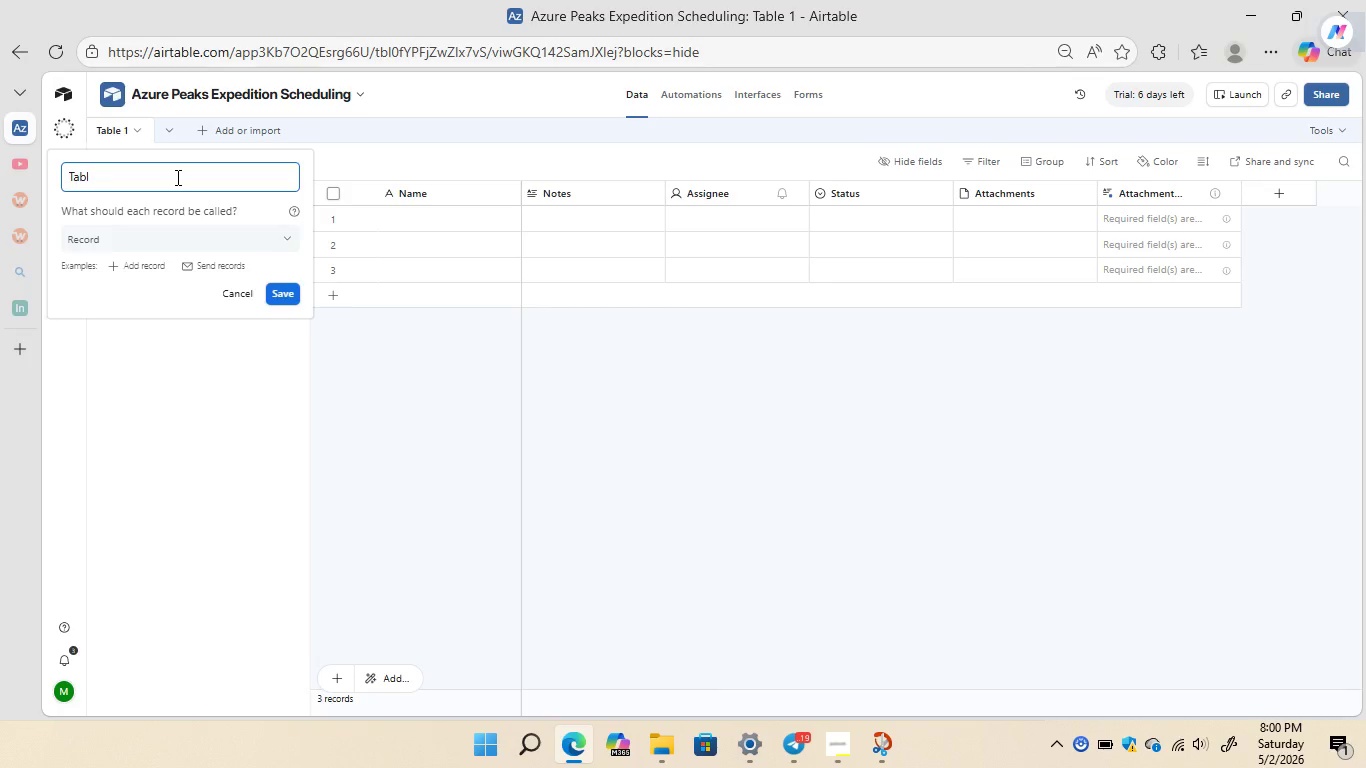 
key(Backspace)
 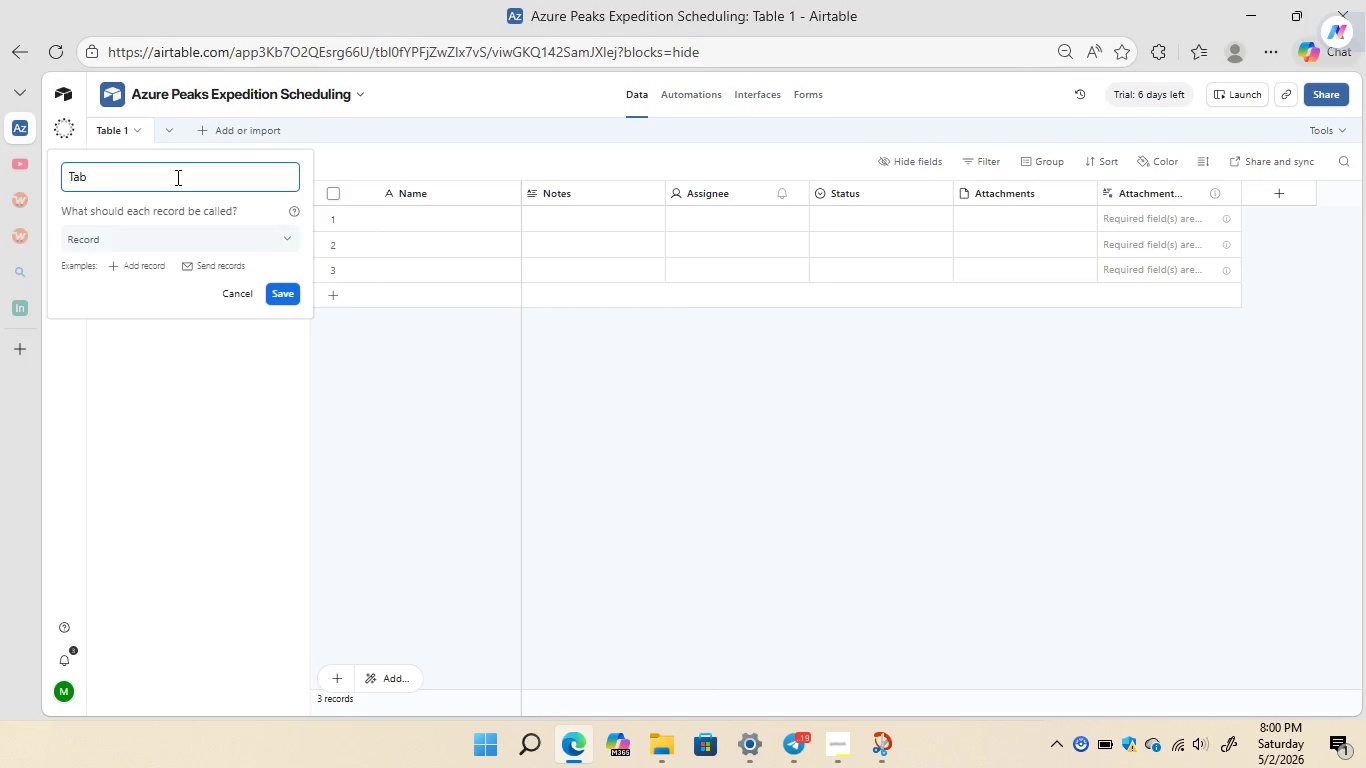 
key(Backspace)
 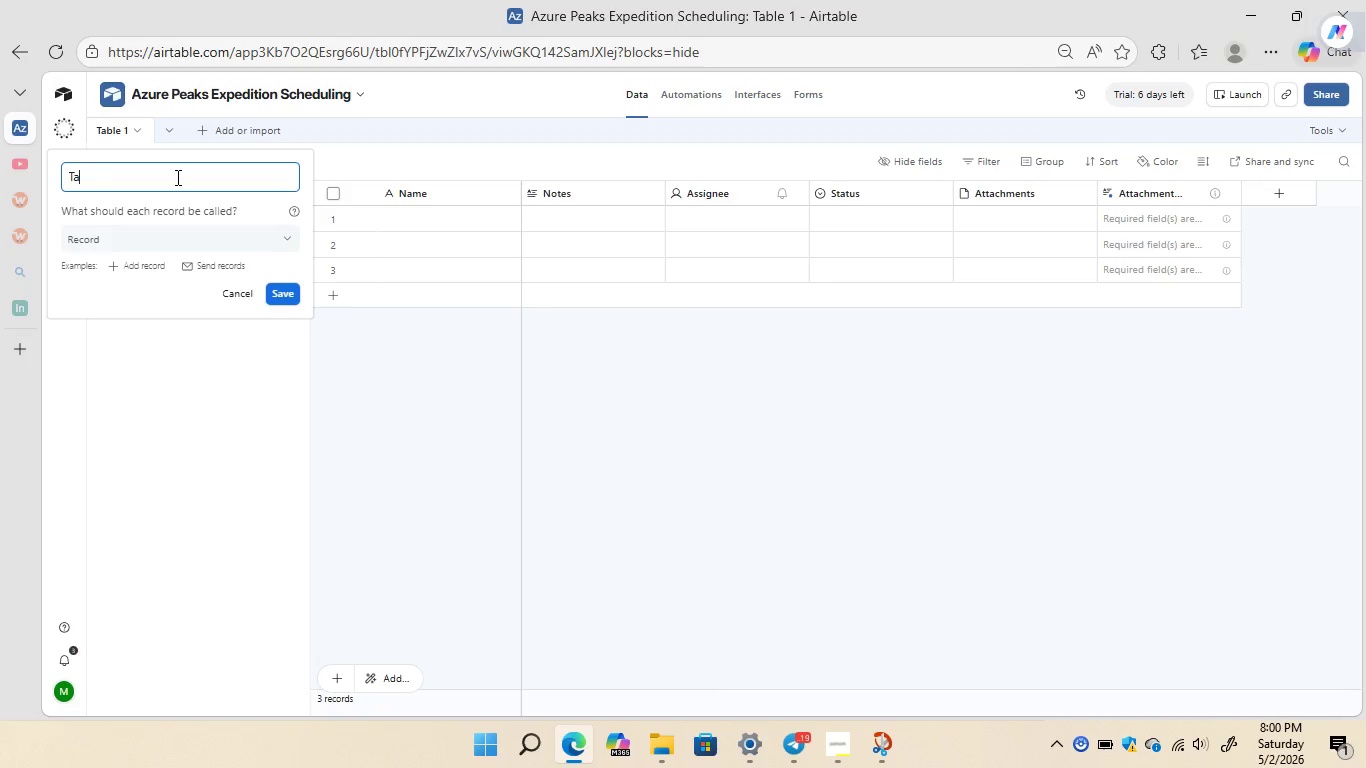 
key(Backspace)
 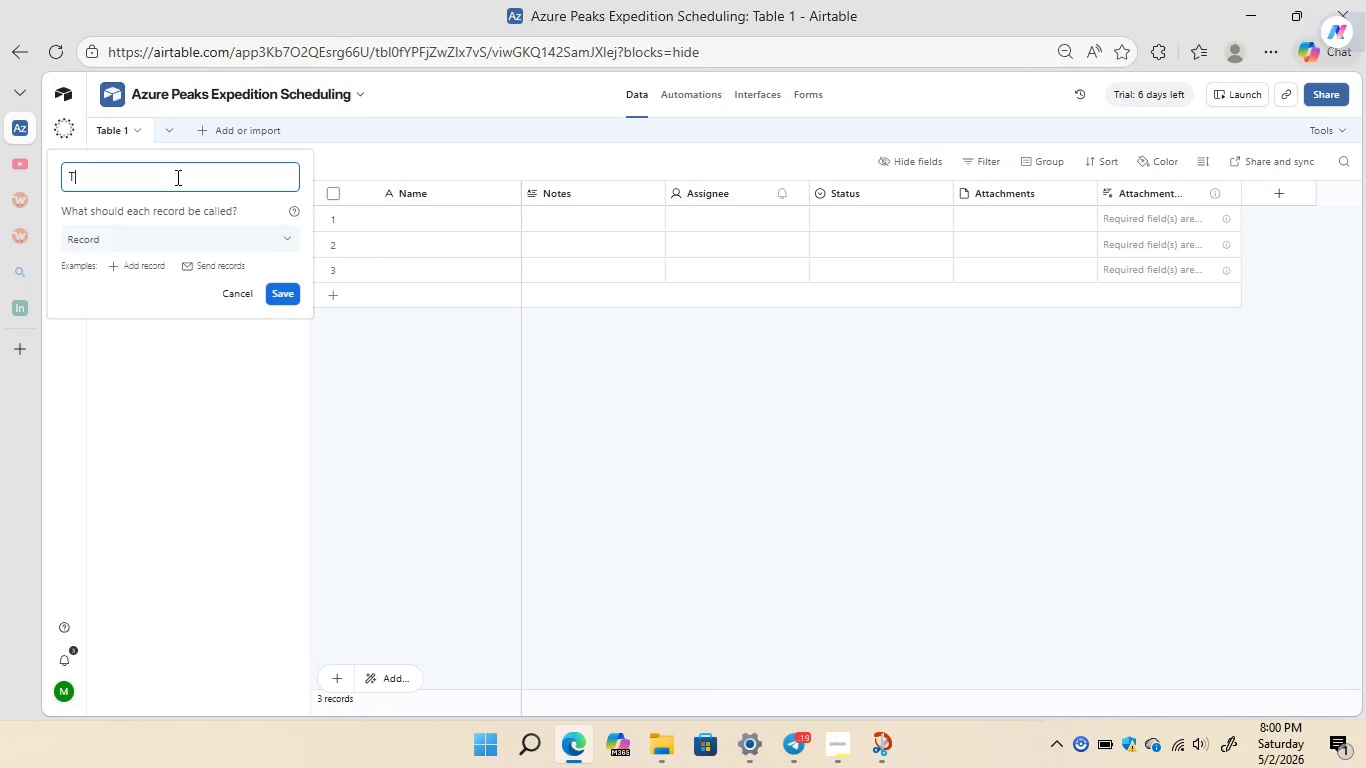 
key(Backspace)
 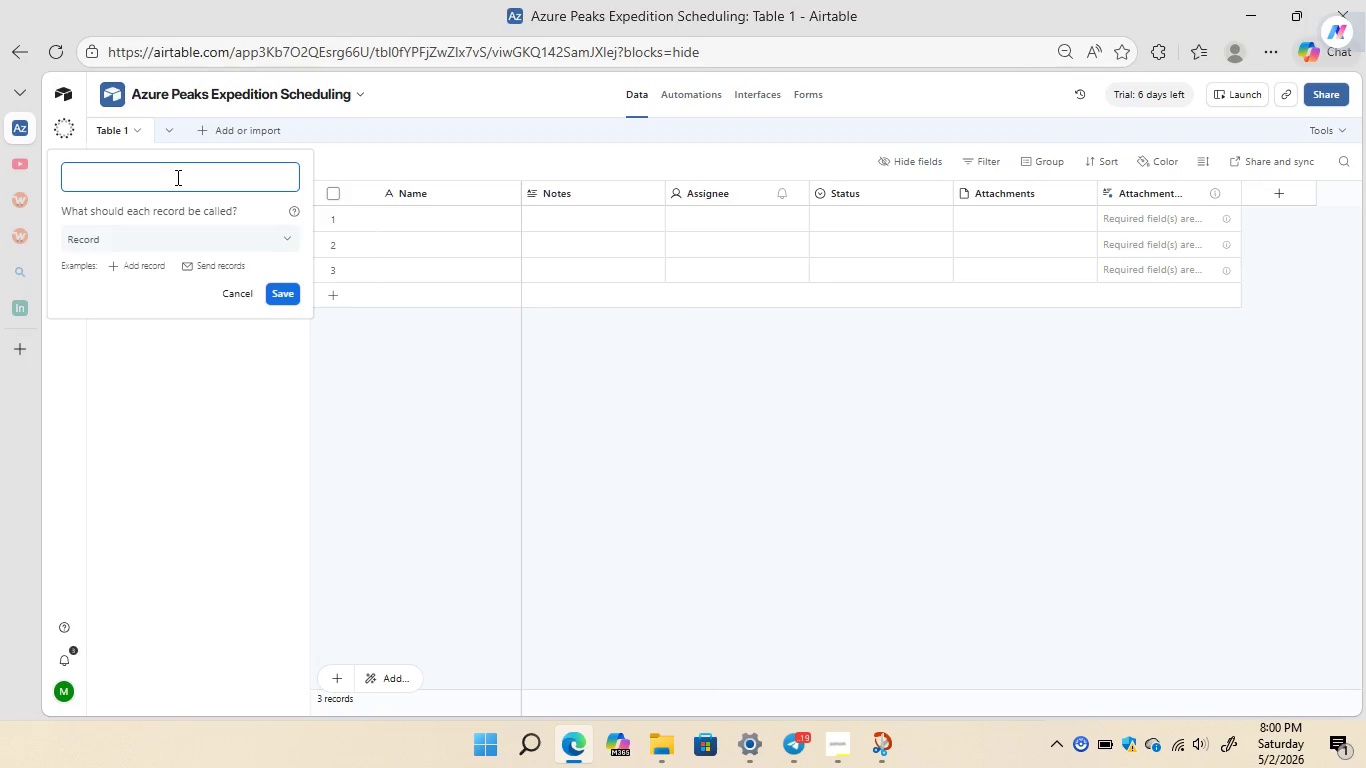 
key(Backspace)
 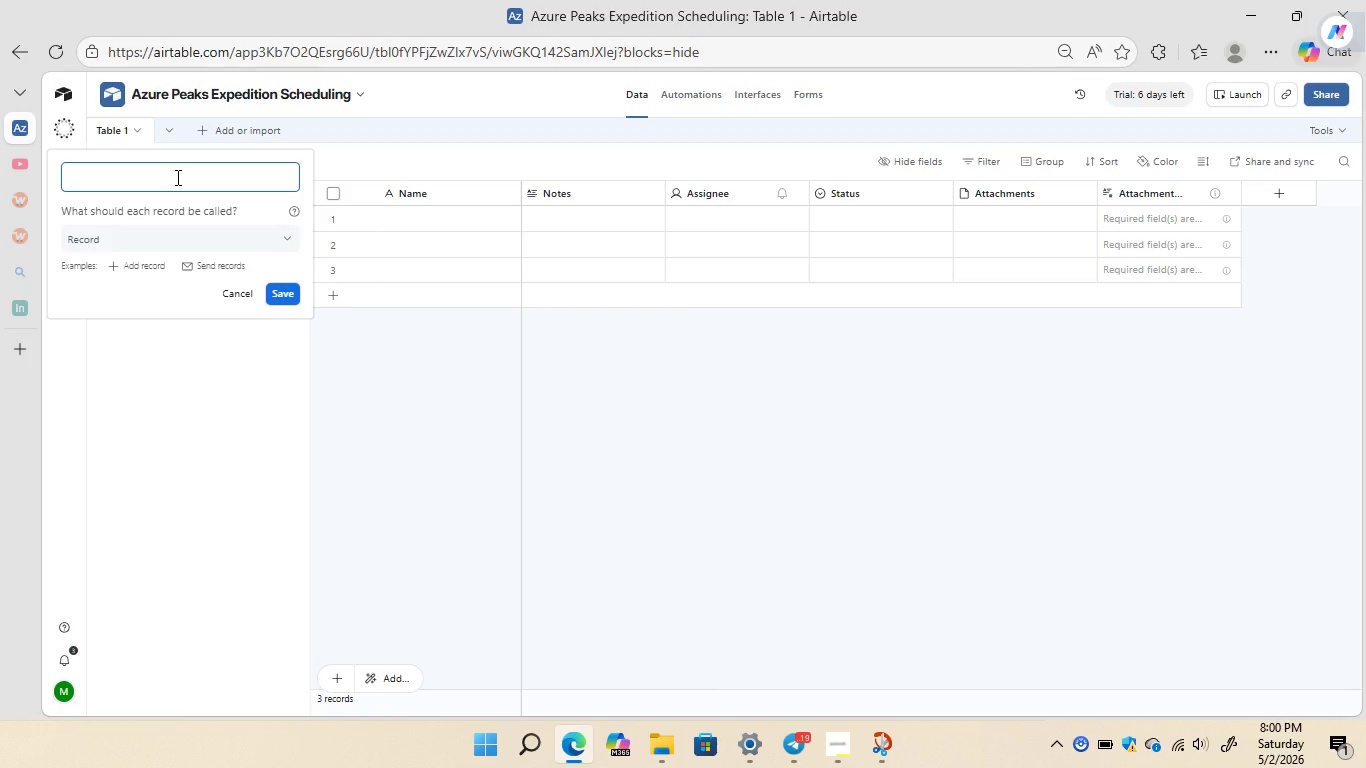 
type(Scheduled Expeditions)
 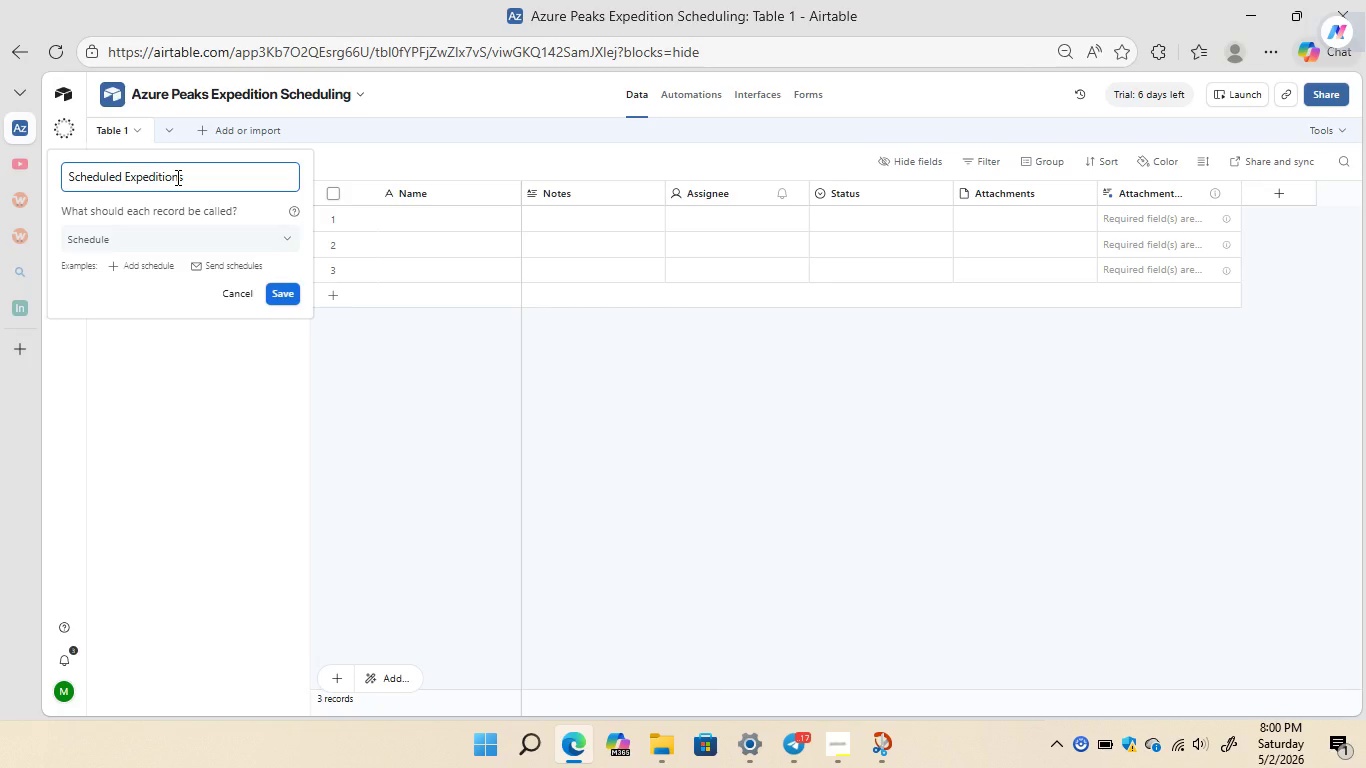 
left_click([287, 288])
 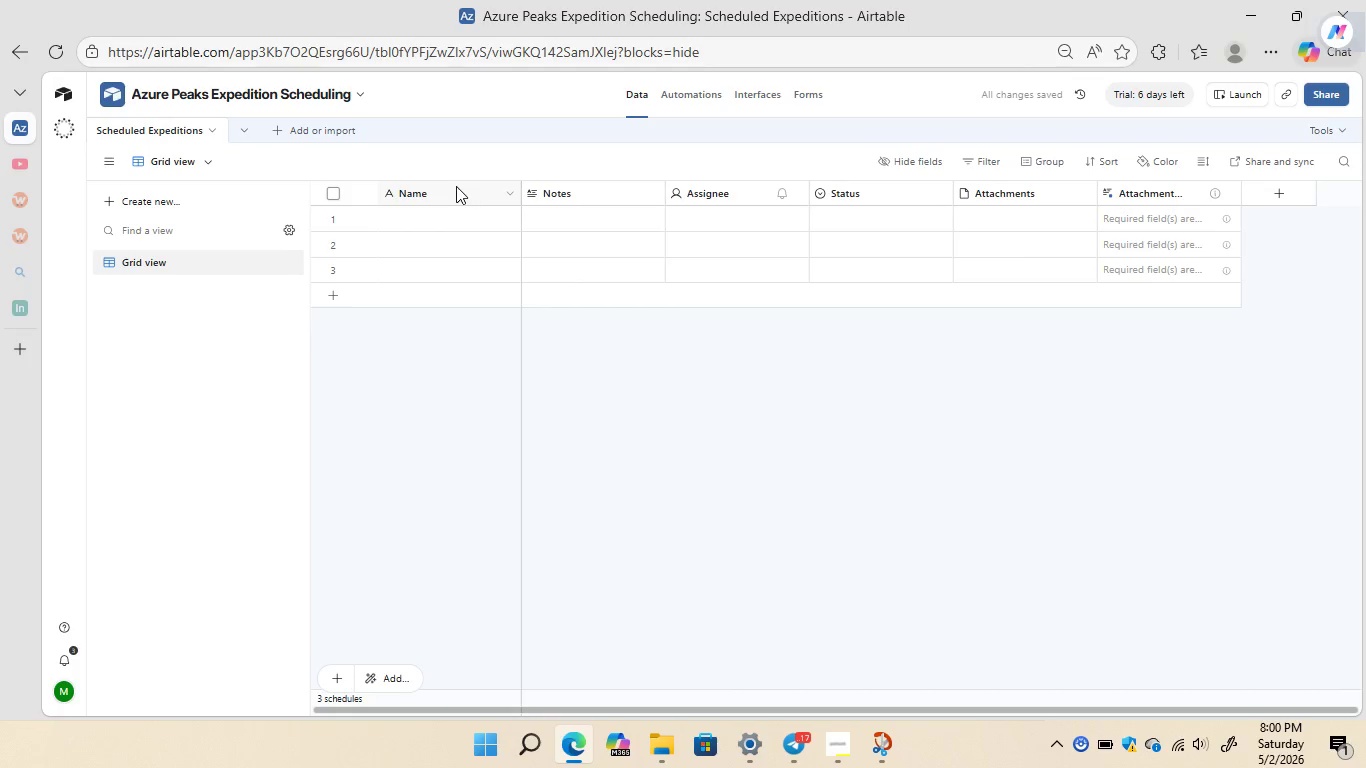 
right_click([446, 187])
 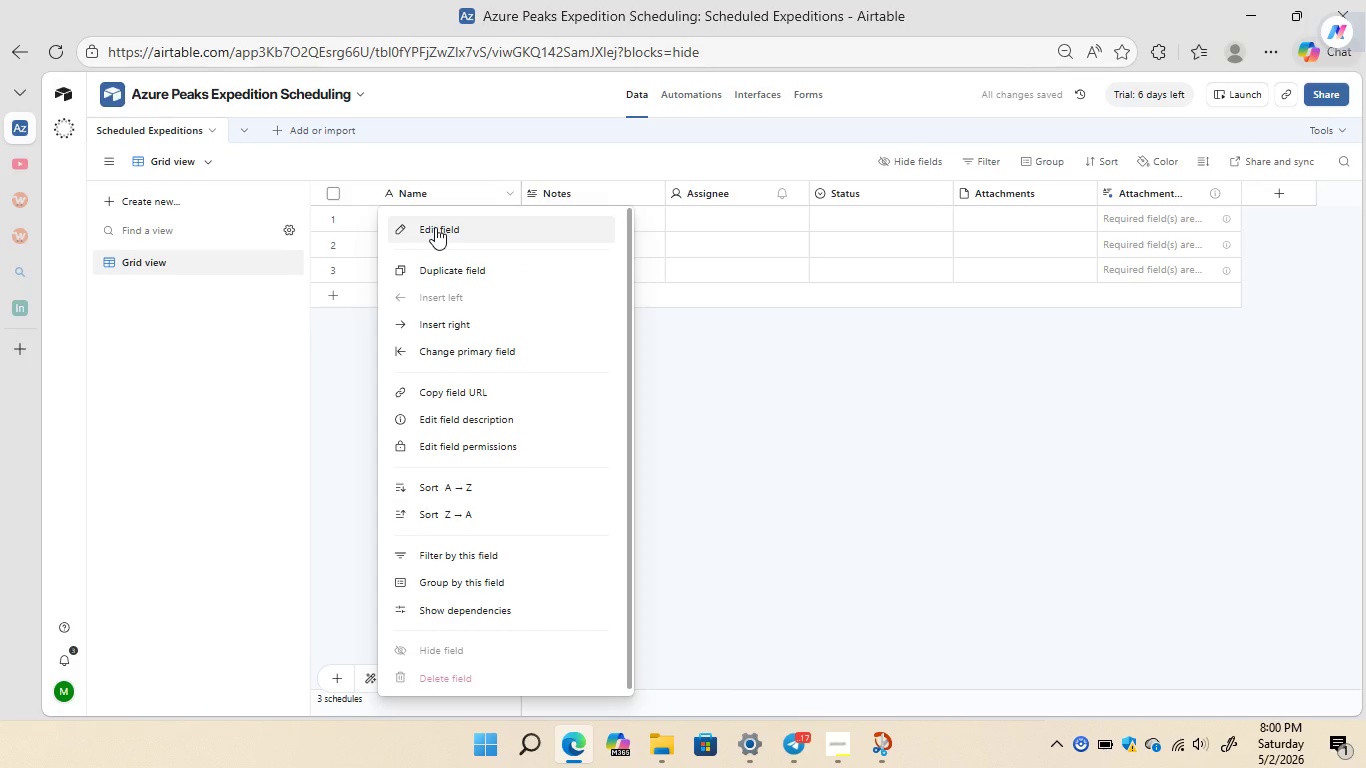 
left_click([435, 227])
 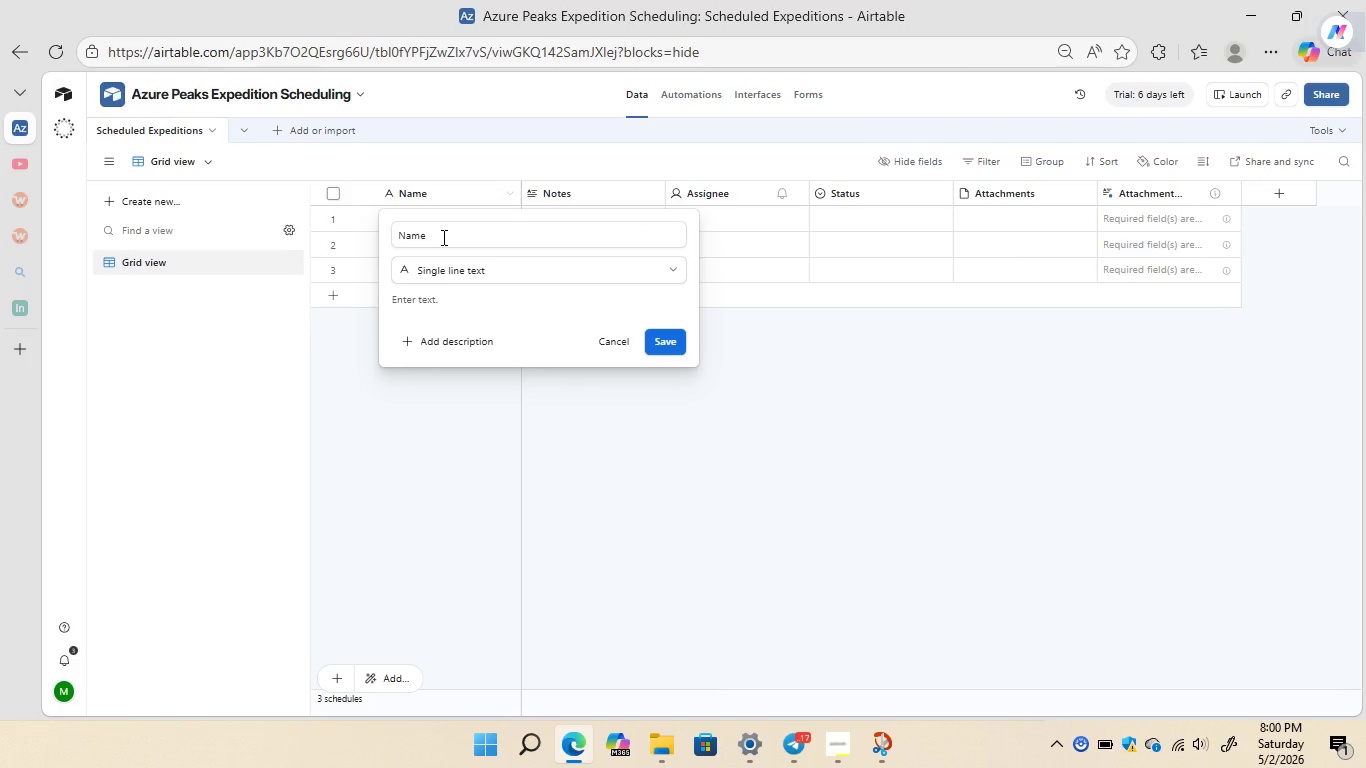 
left_click([442, 237])
 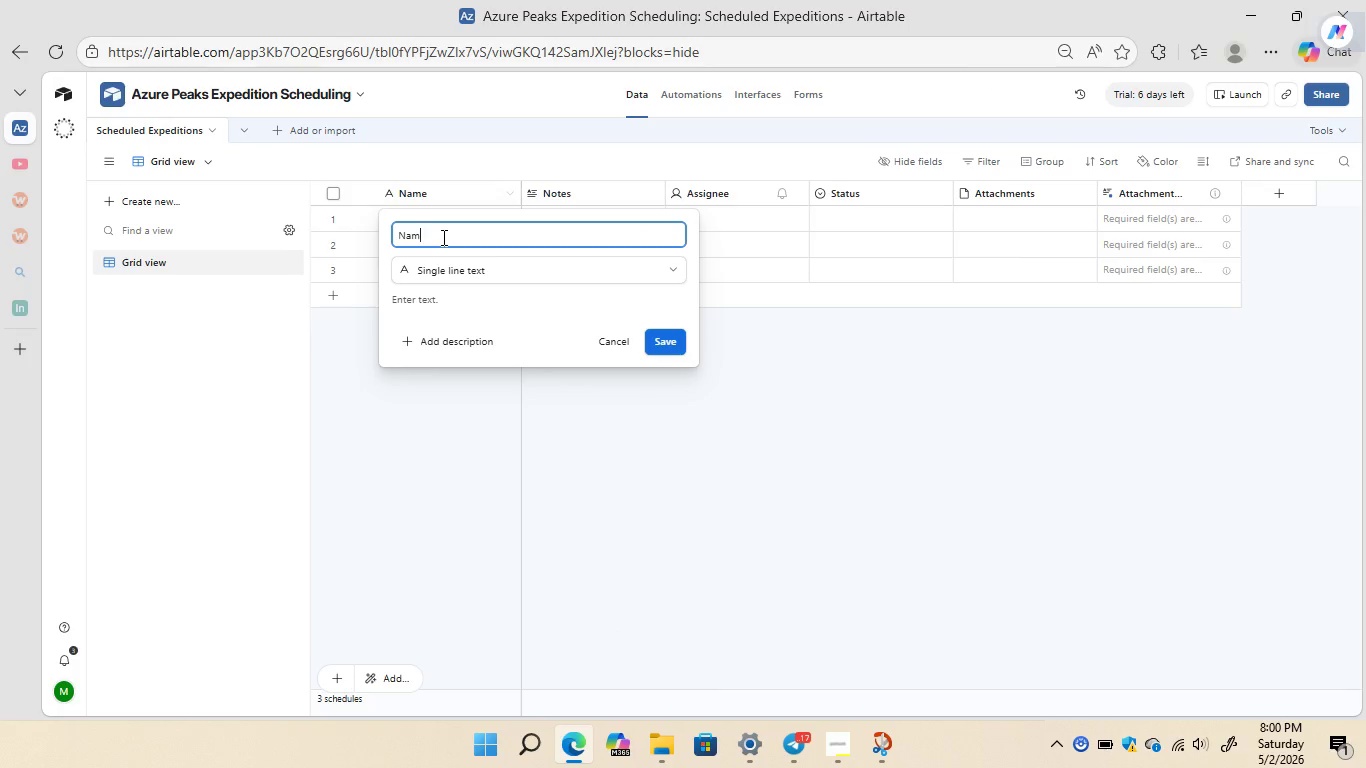 
key(Backspace)
 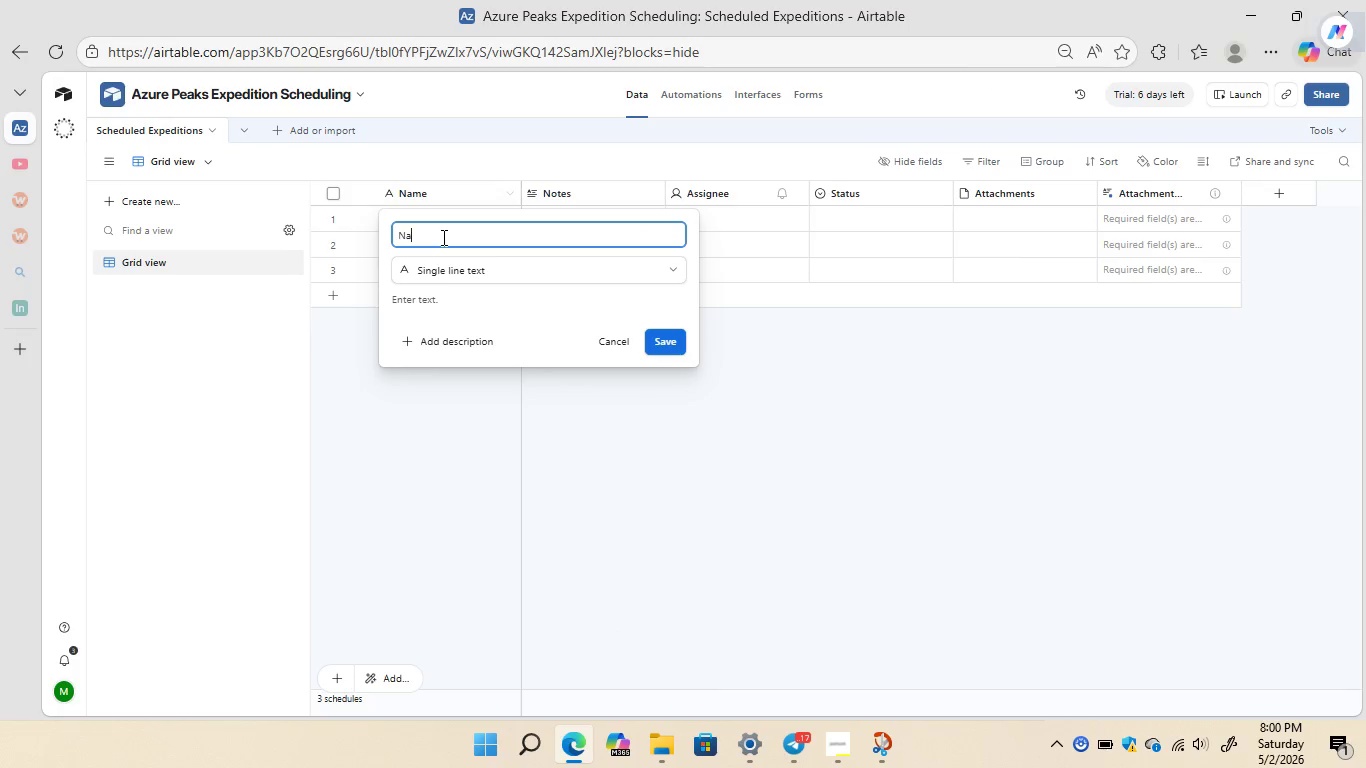 
key(Backspace)
 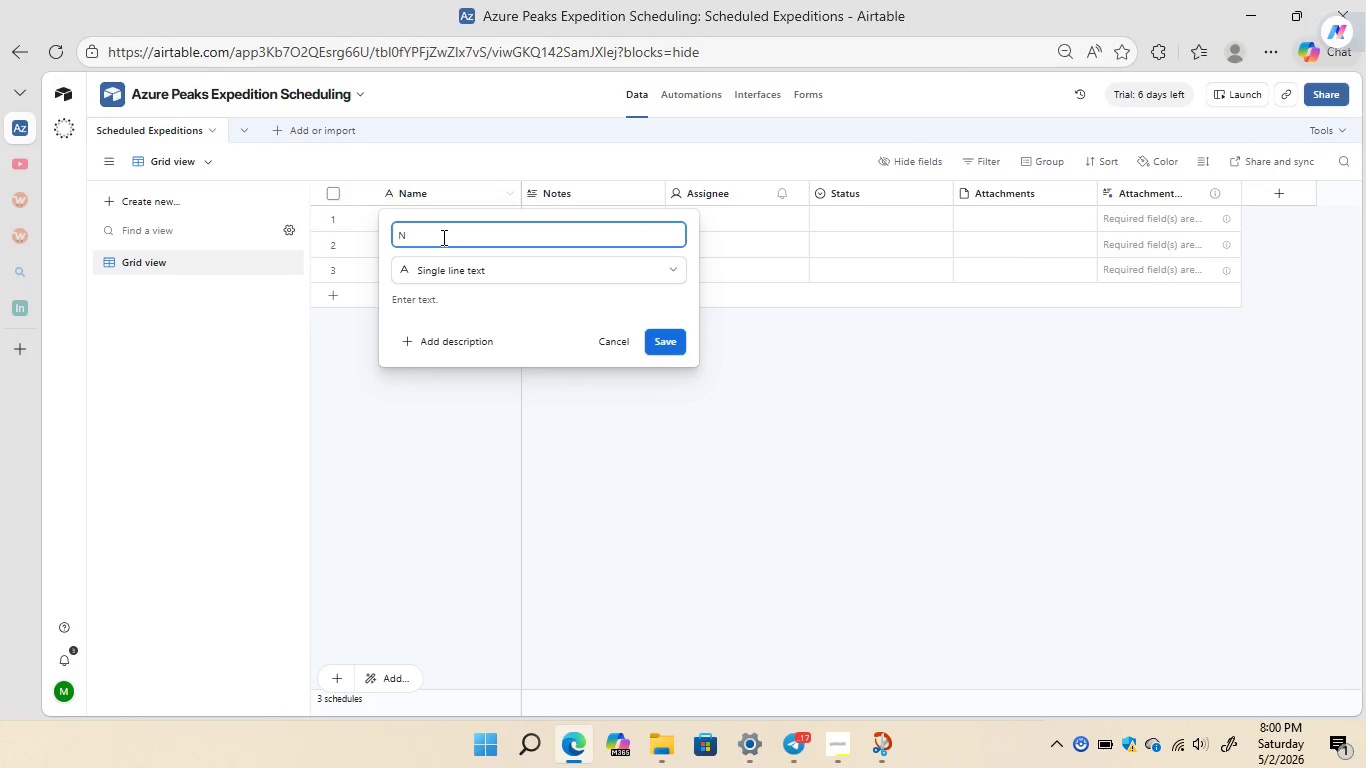 
key(Backspace)
 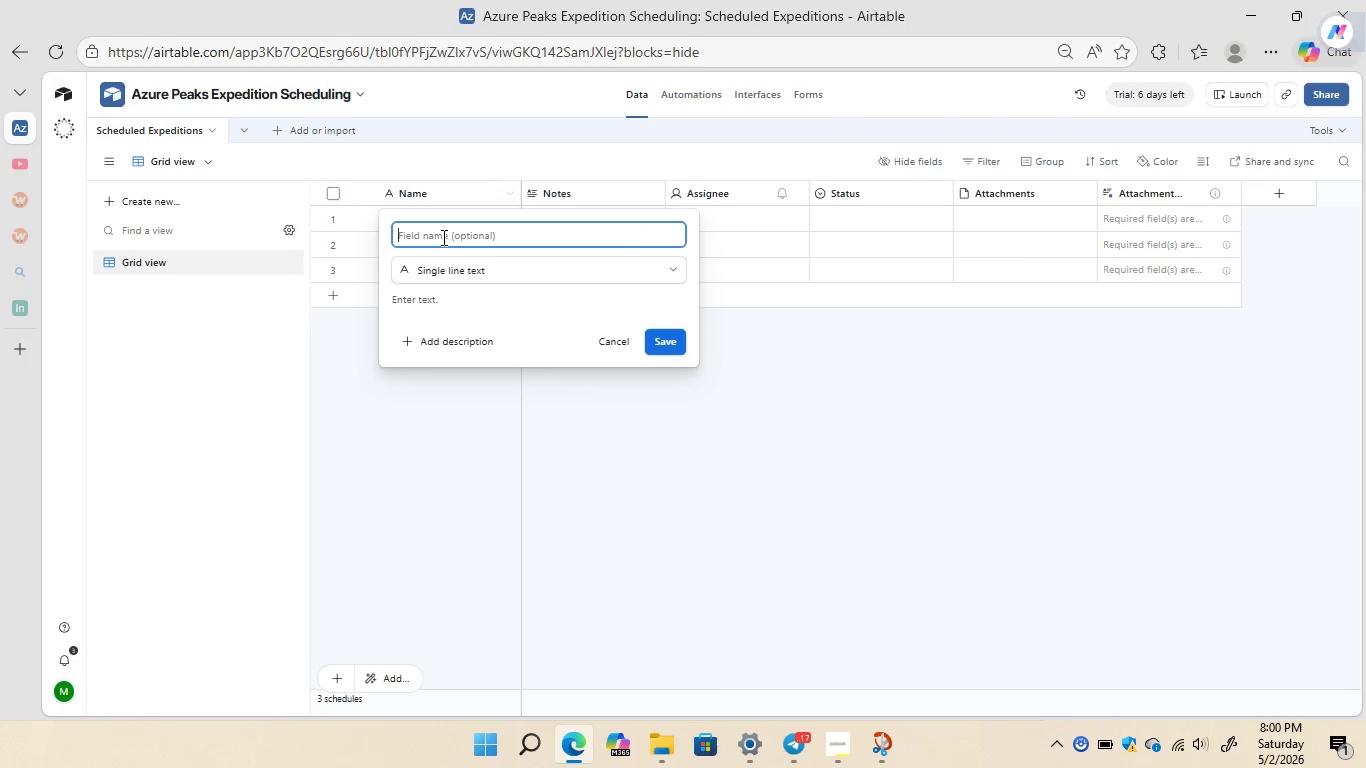 
key(Backspace)
 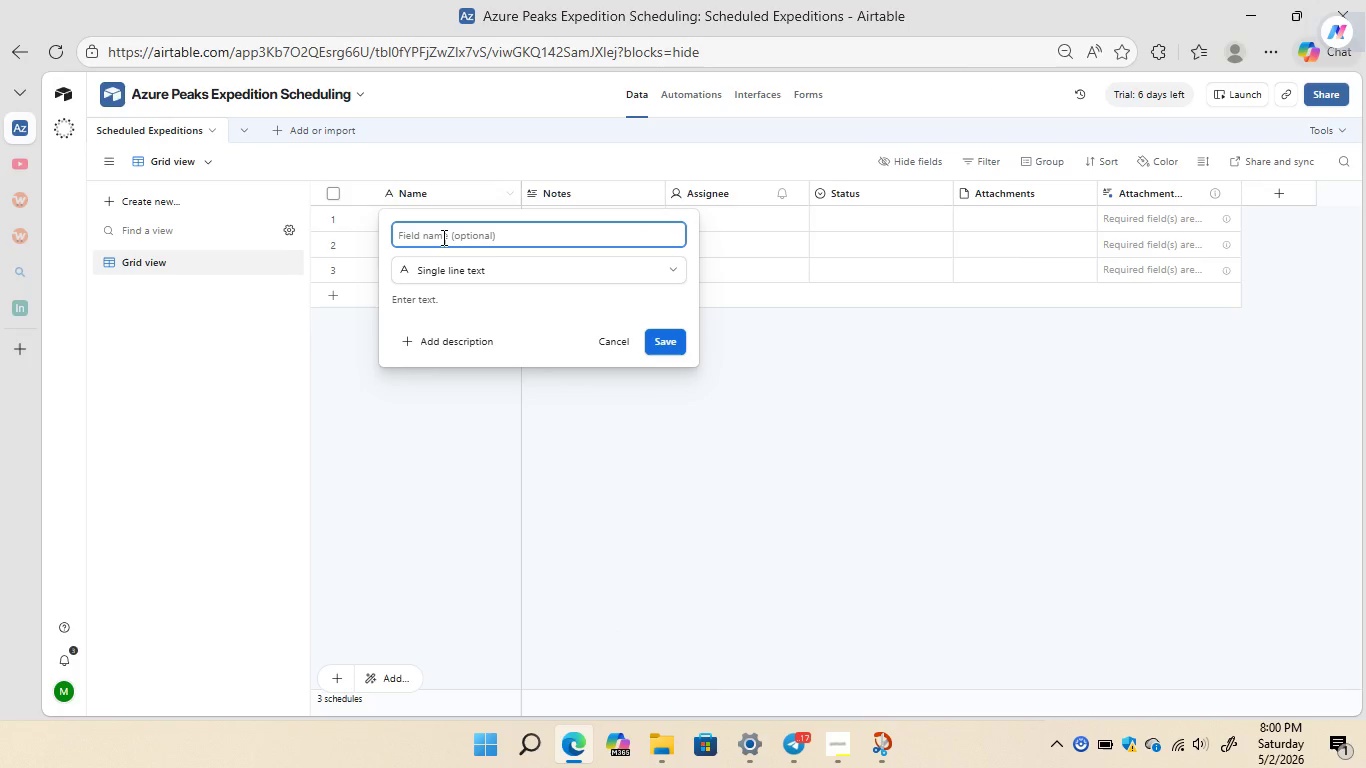 
key(Control+Equal)
 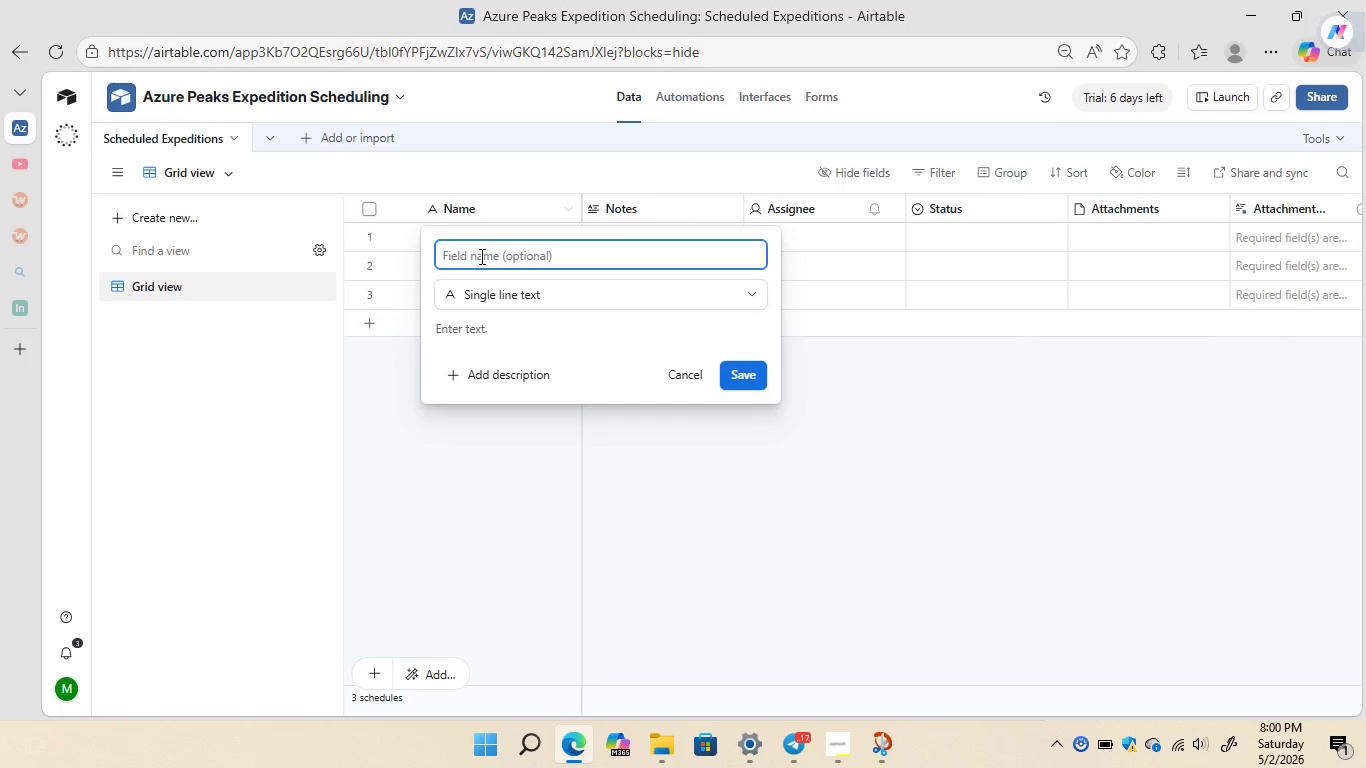 
wait(5.75)
 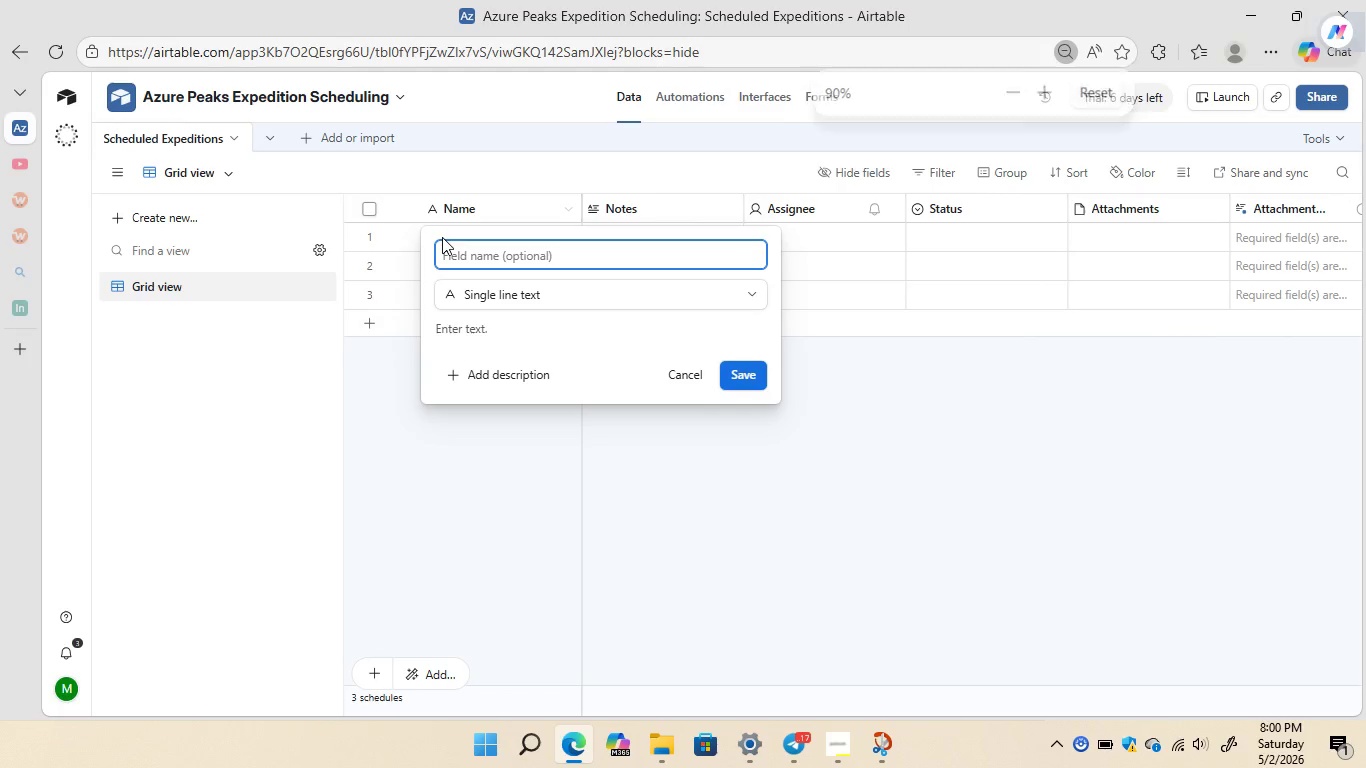 
hold_key(key=ShiftLeft, duration=0.36)
 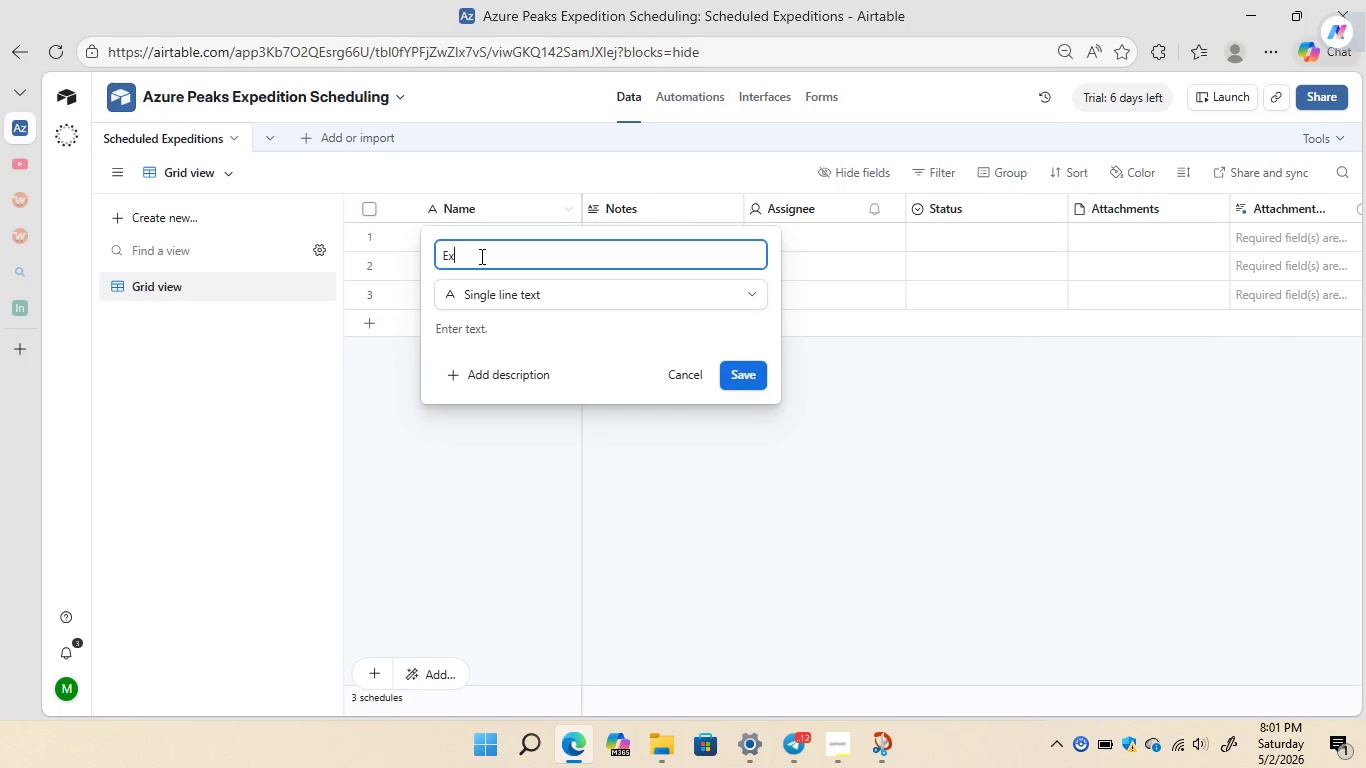 
type(expedition)
 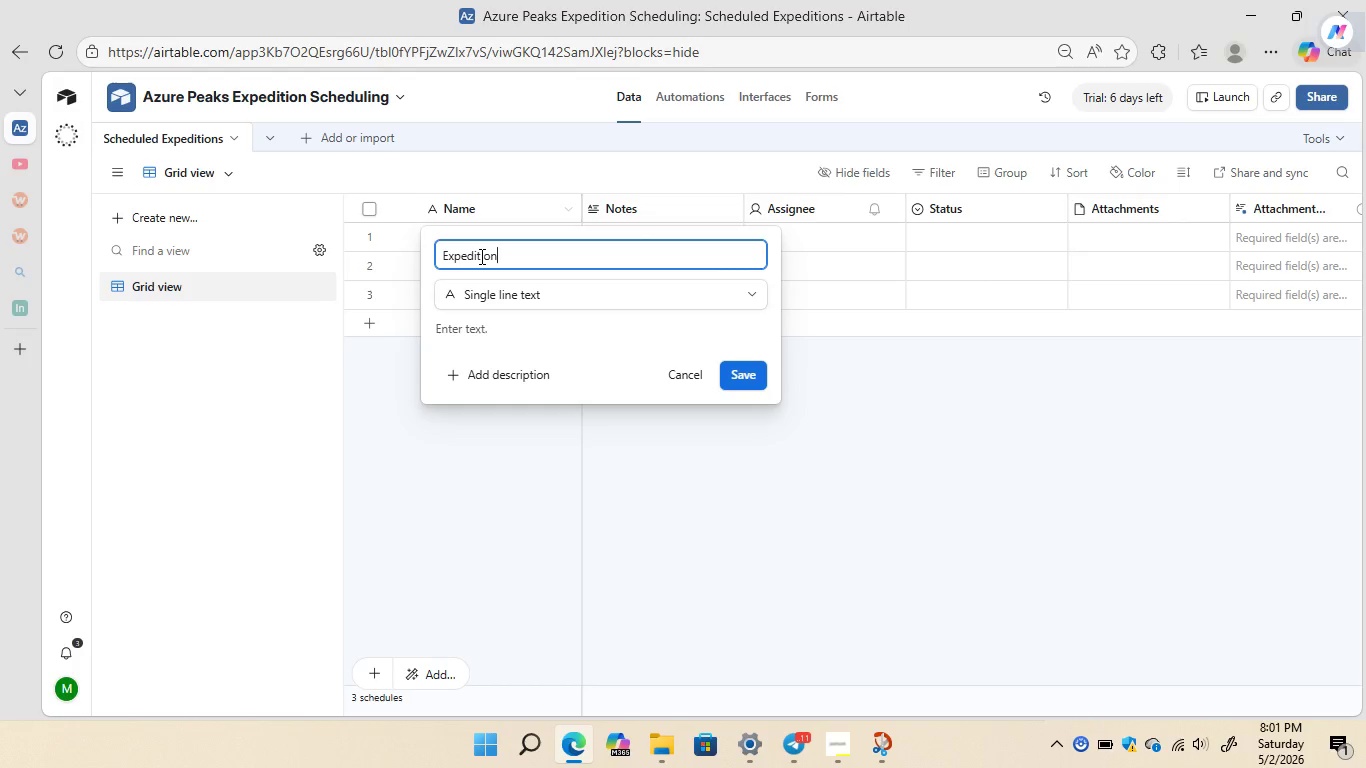 
wait(11.2)
 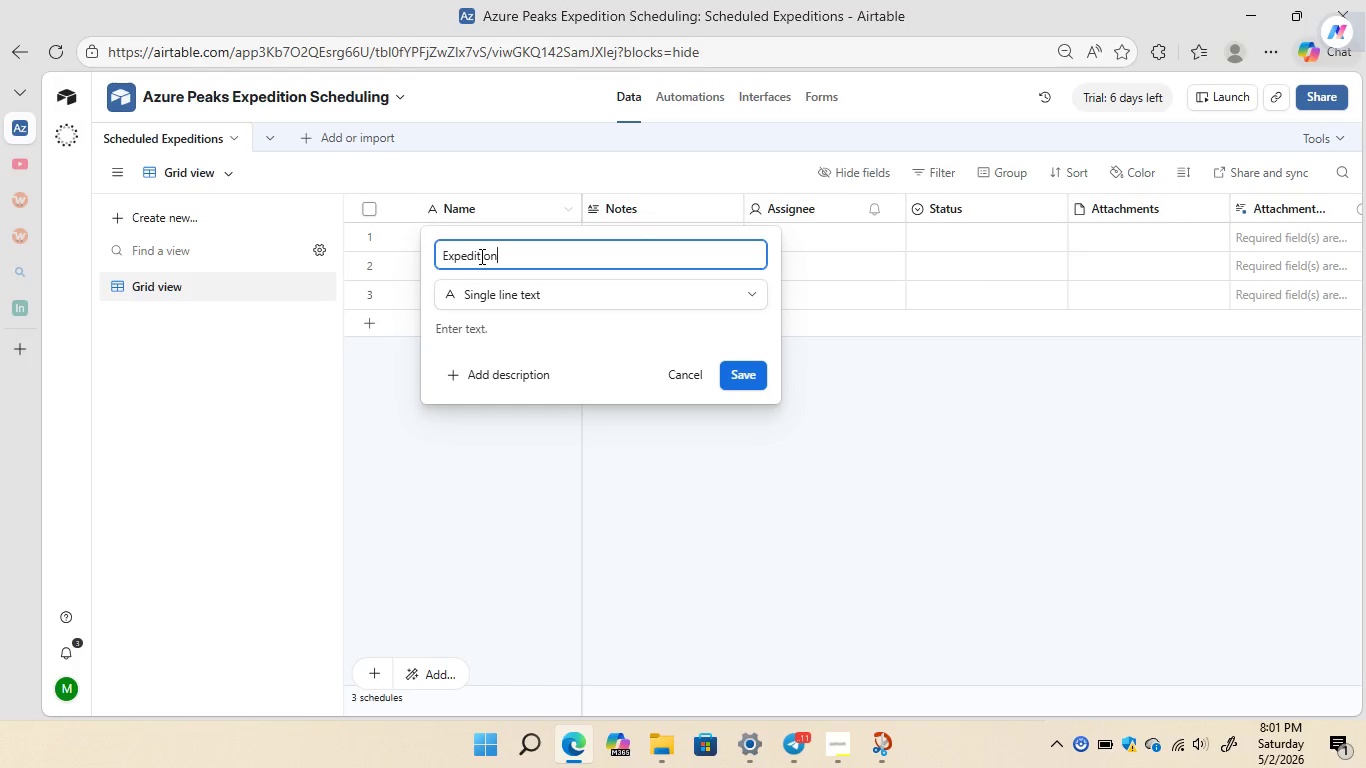 
type( NAME)
 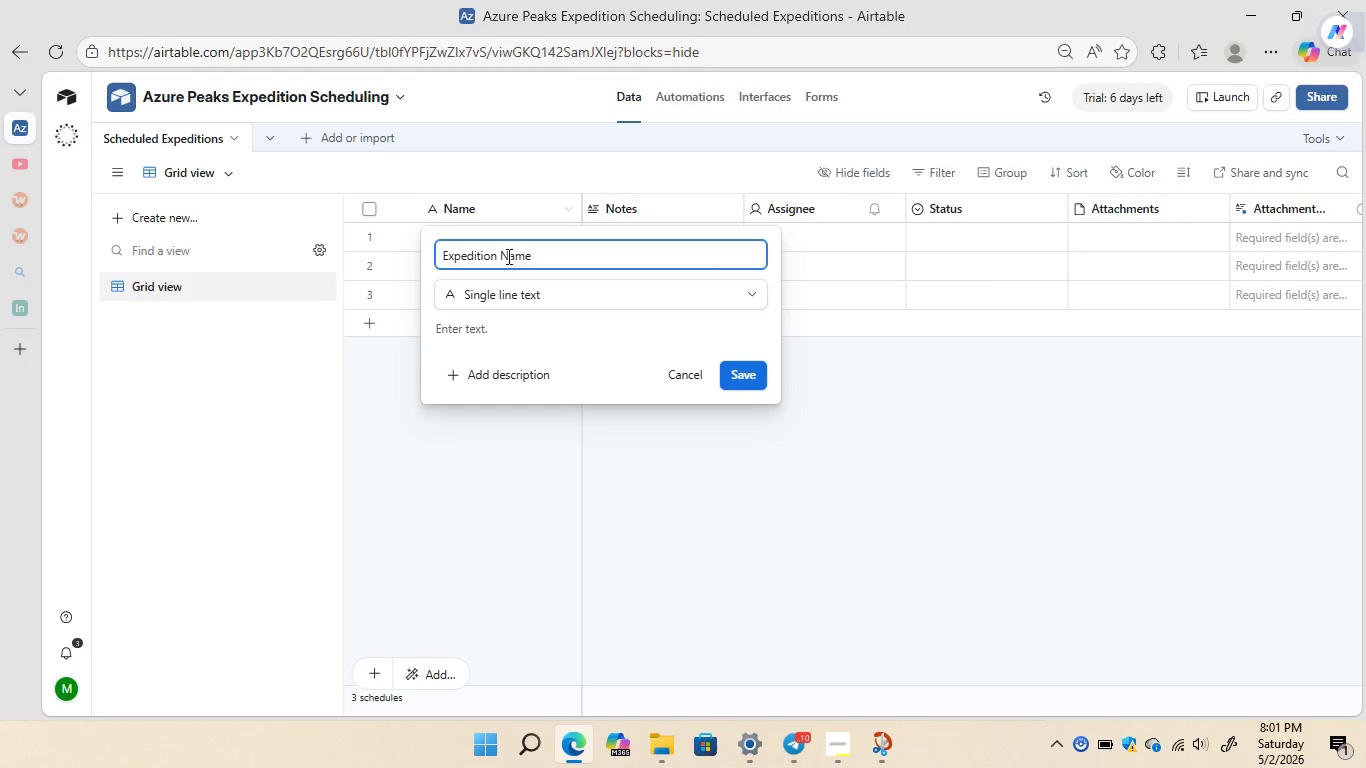 
wait(7.12)
 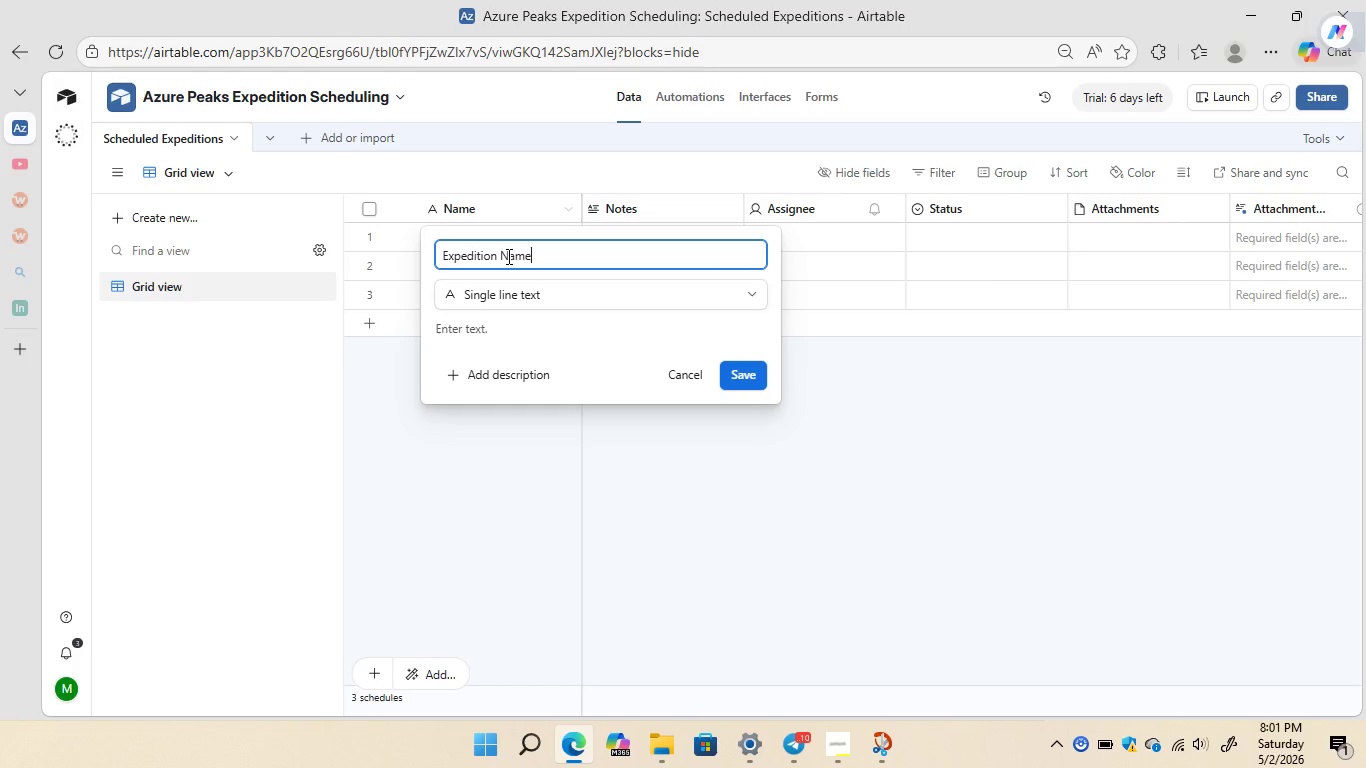 
left_click([584, 298])
 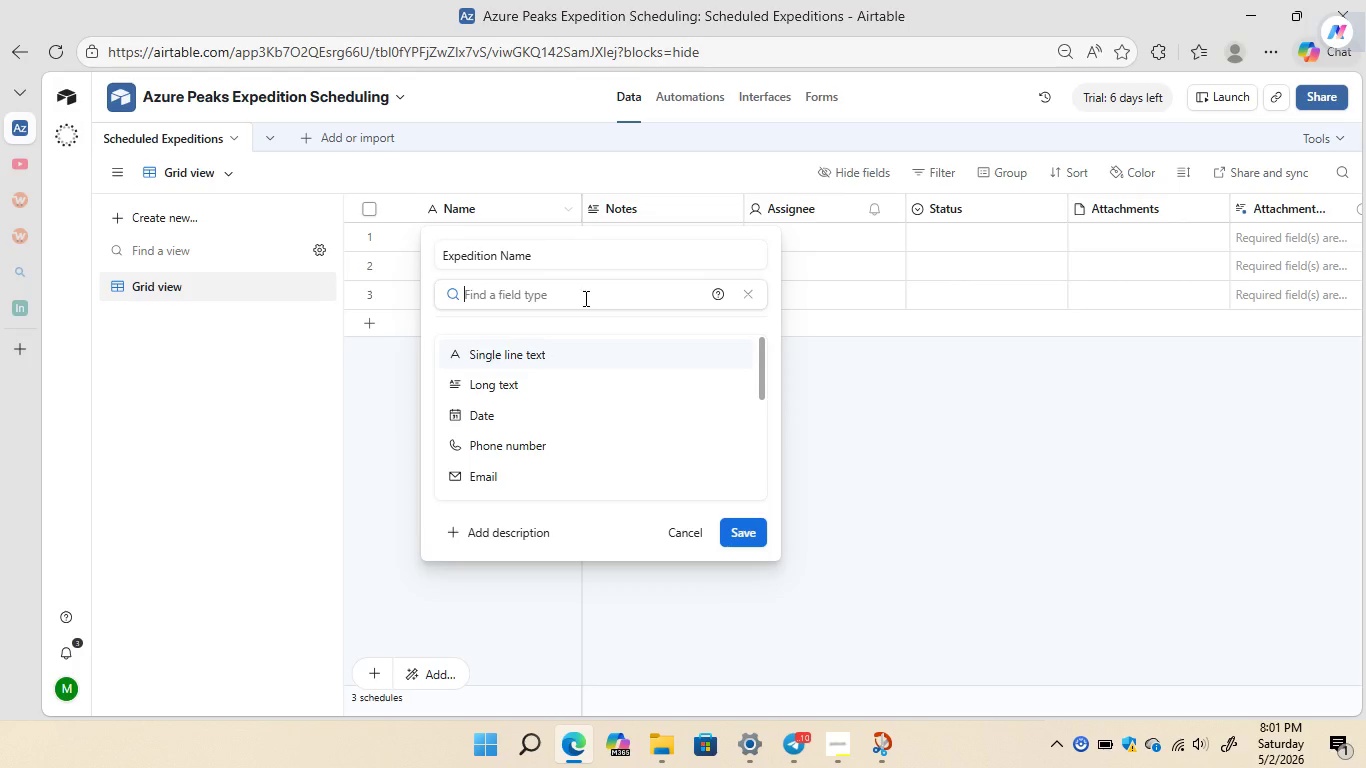 
type(short)
 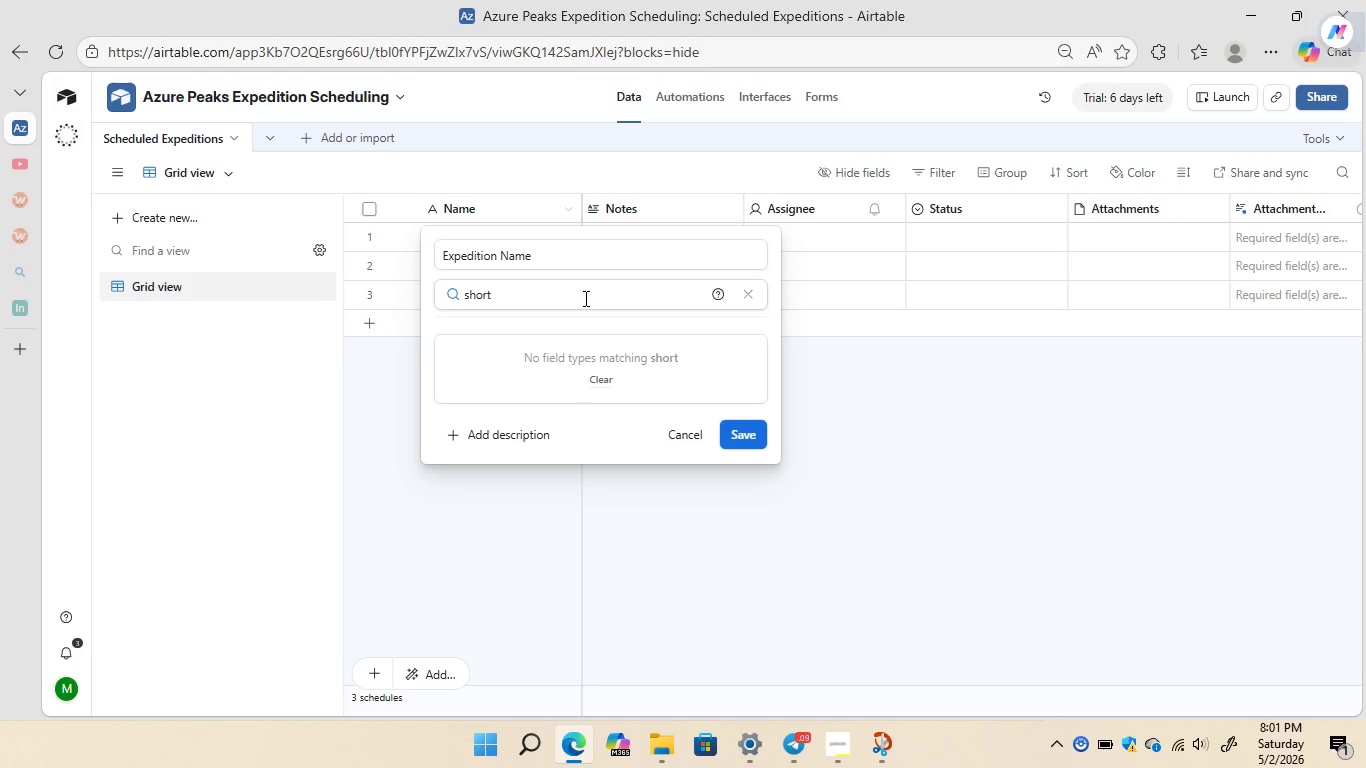 
wait(6.61)
 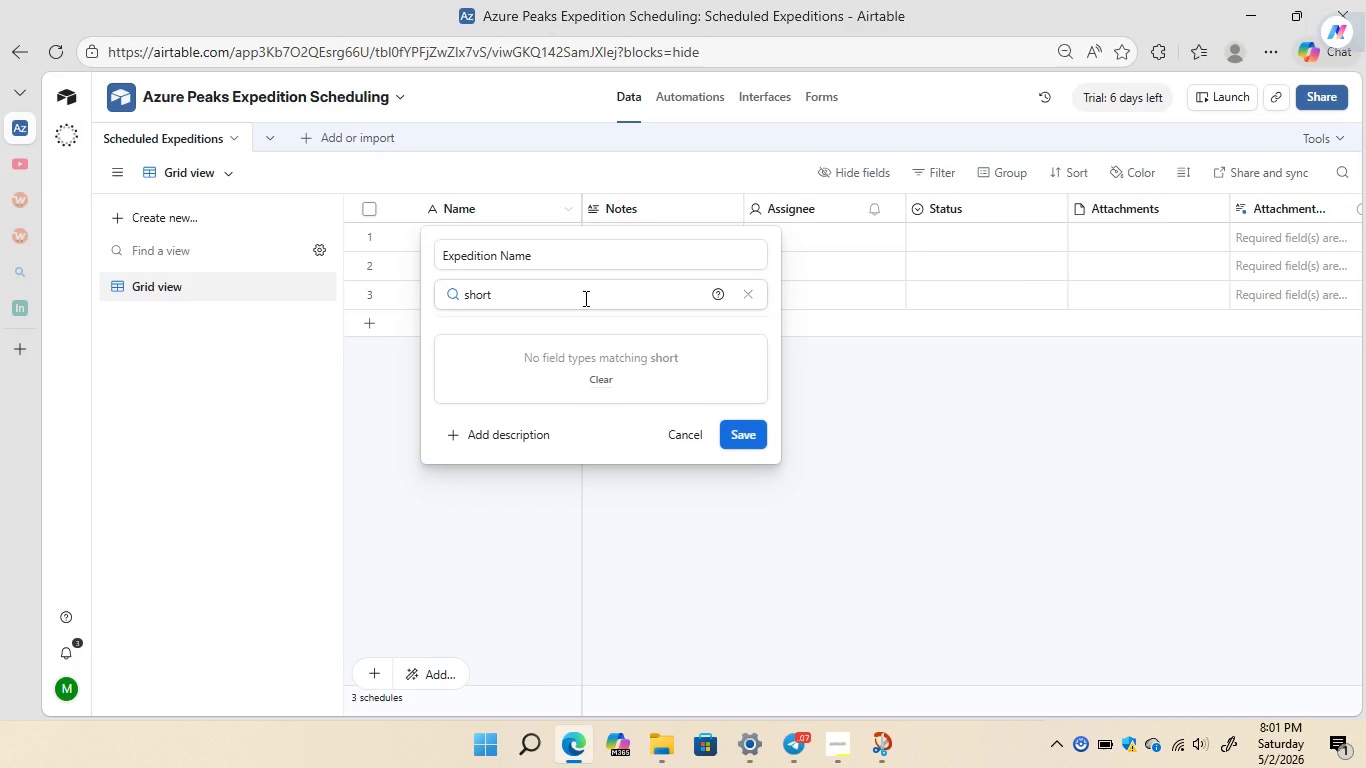 
key(Space)
 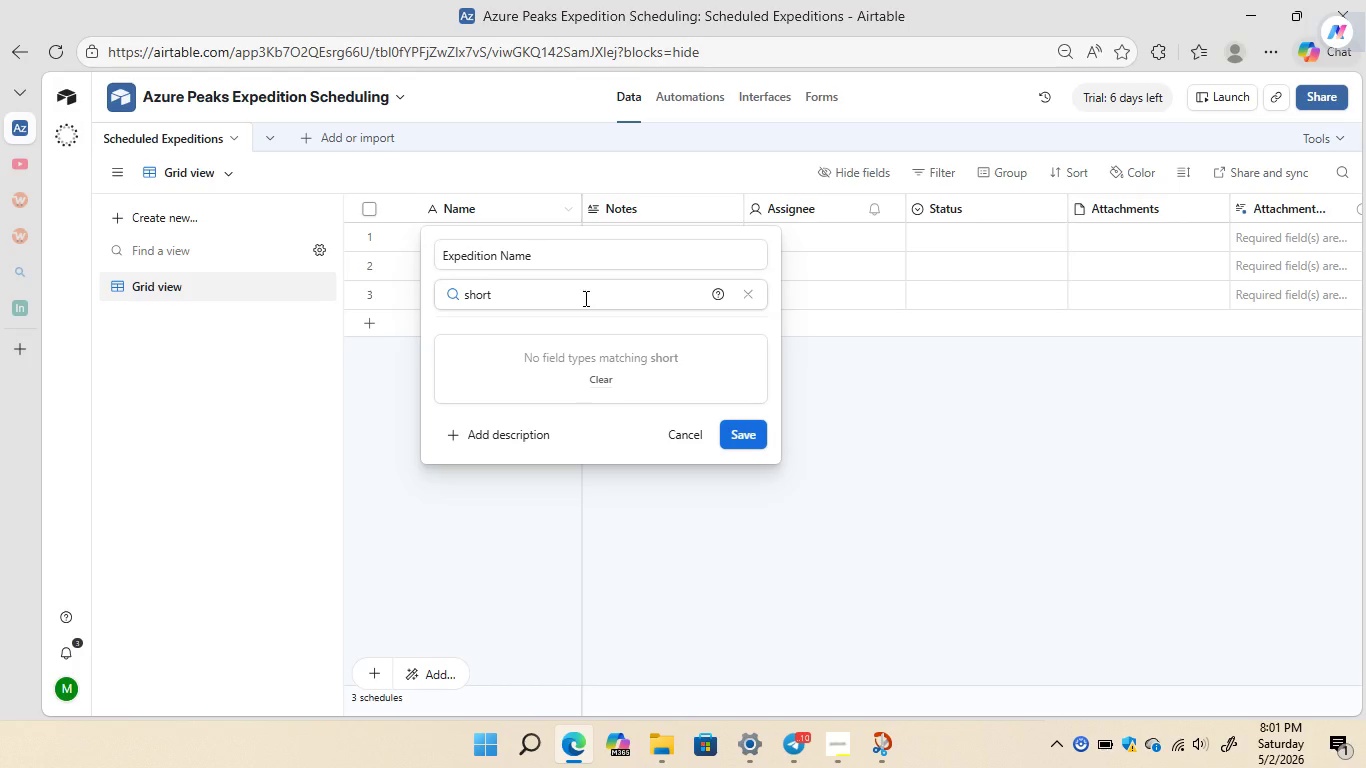 
key(Backspace)
 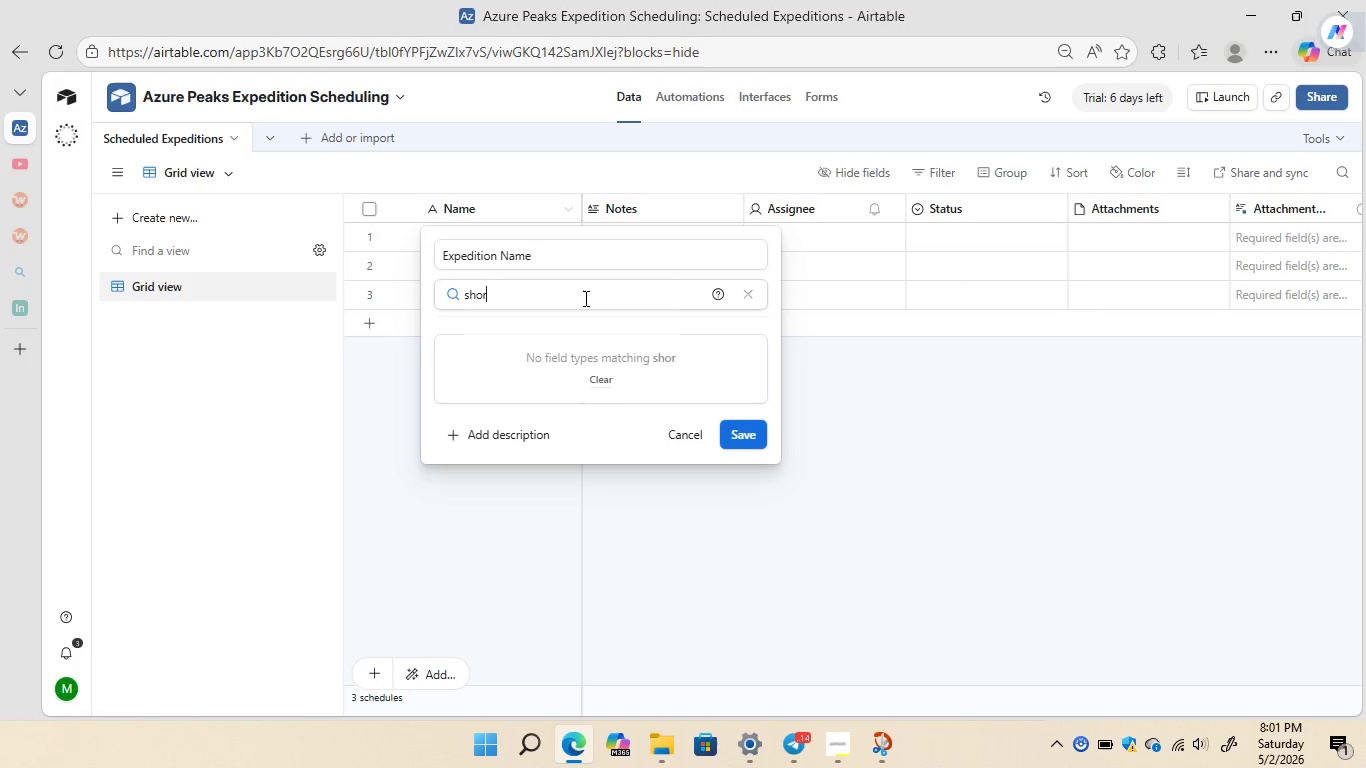 
key(Backspace)
 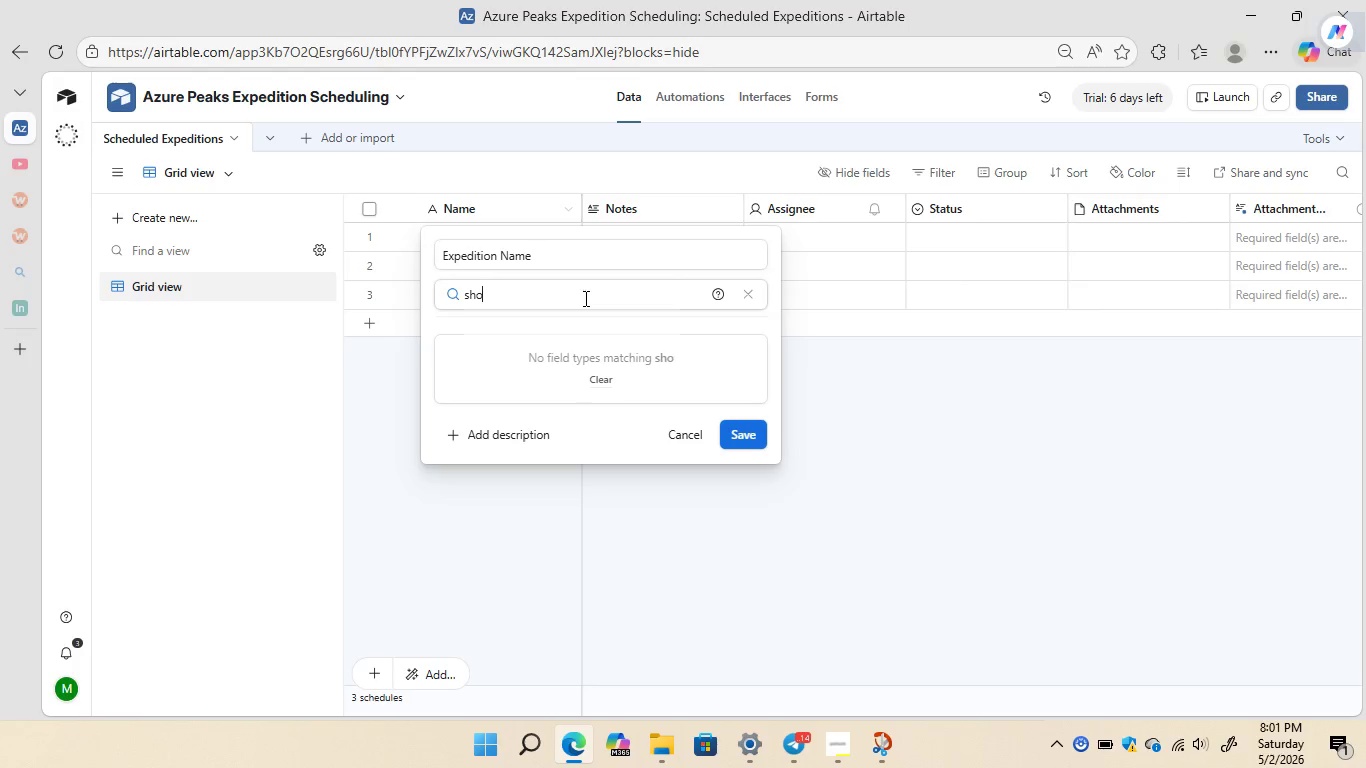 
key(Backspace)
 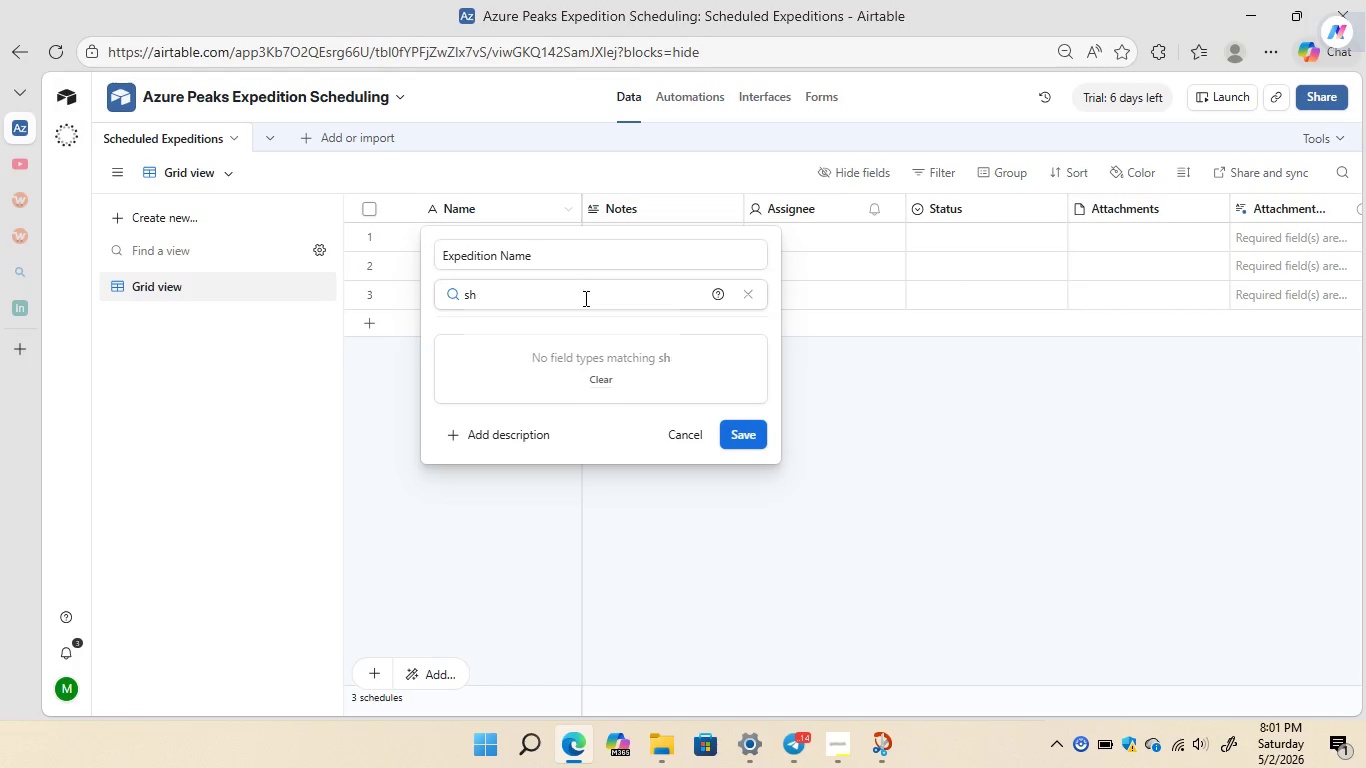 
key(Backspace)
 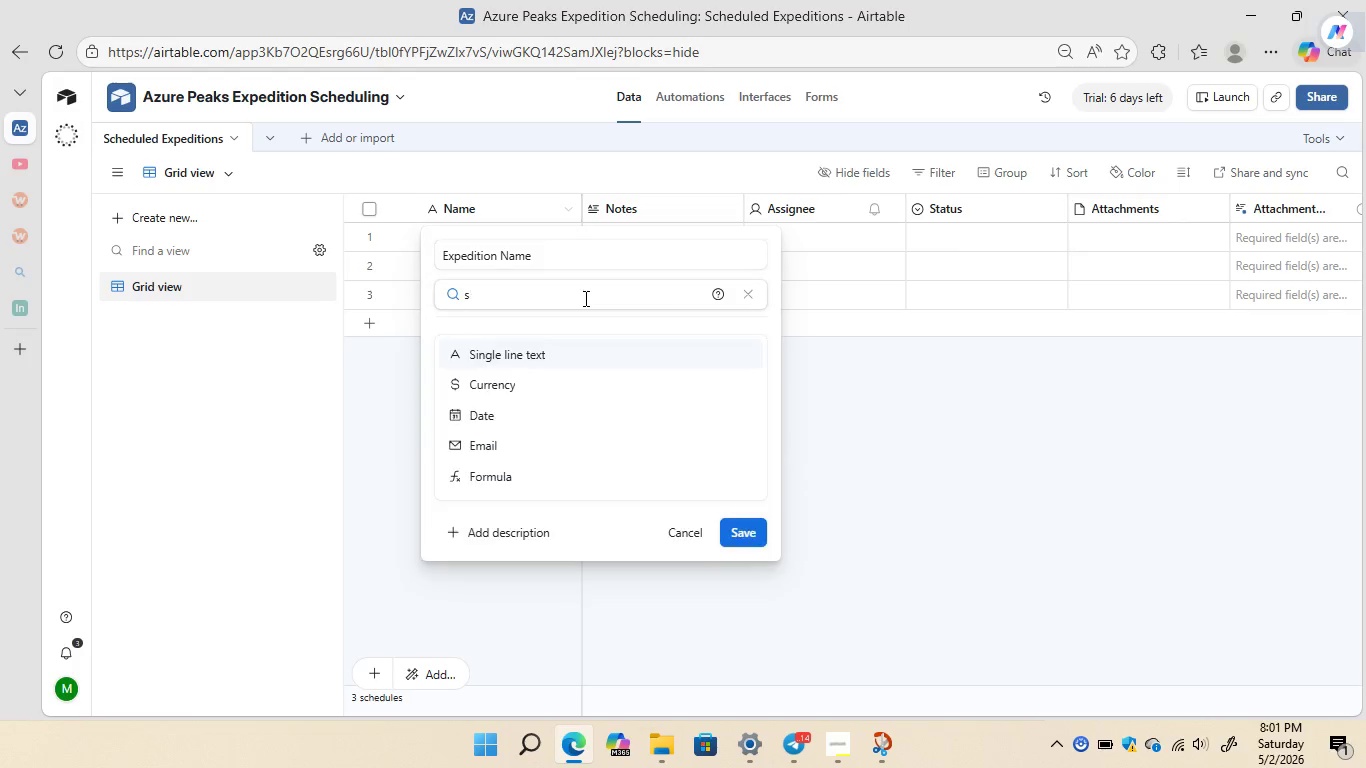 
key(Backspace)
 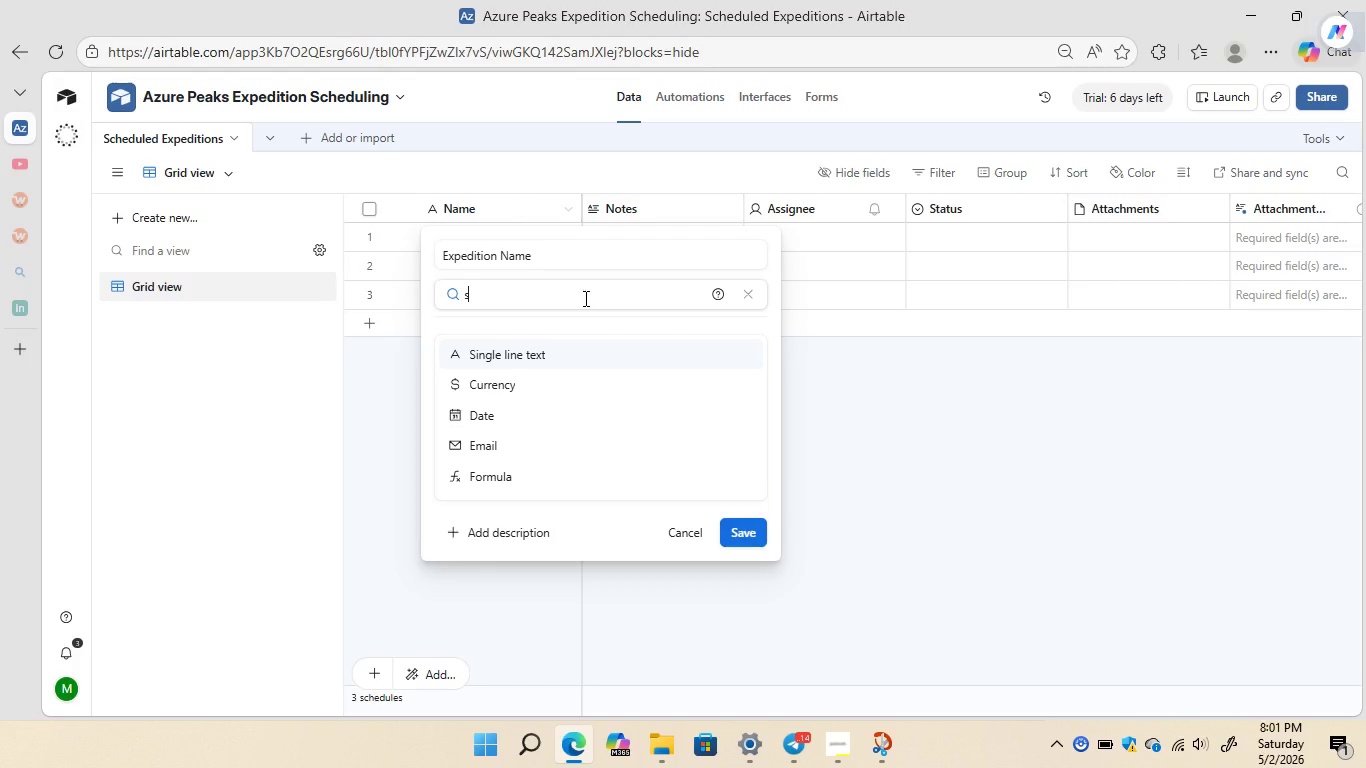 
wait(6.34)
 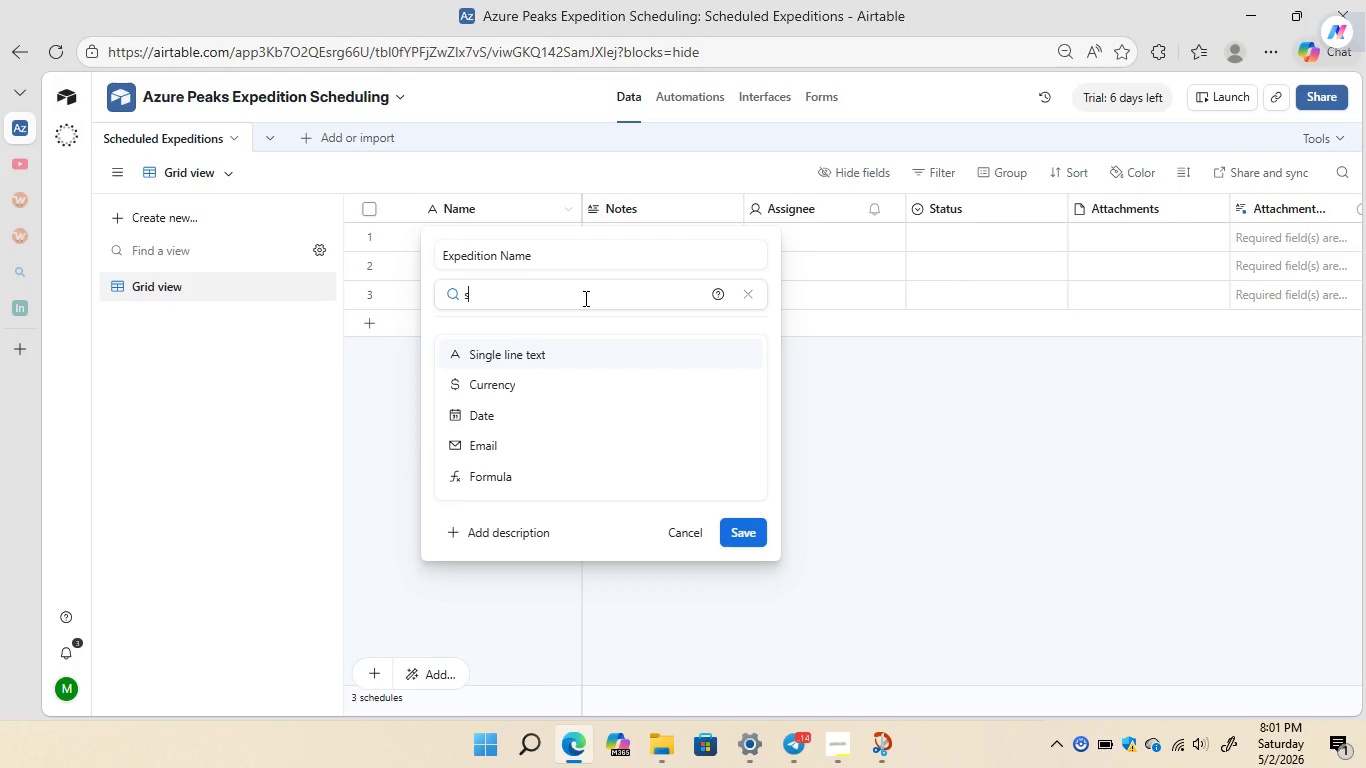 
type(shor)
key(Backspace)
key(Backspace)
key(Backspace)
key(Backspace)
key(Backspace)
 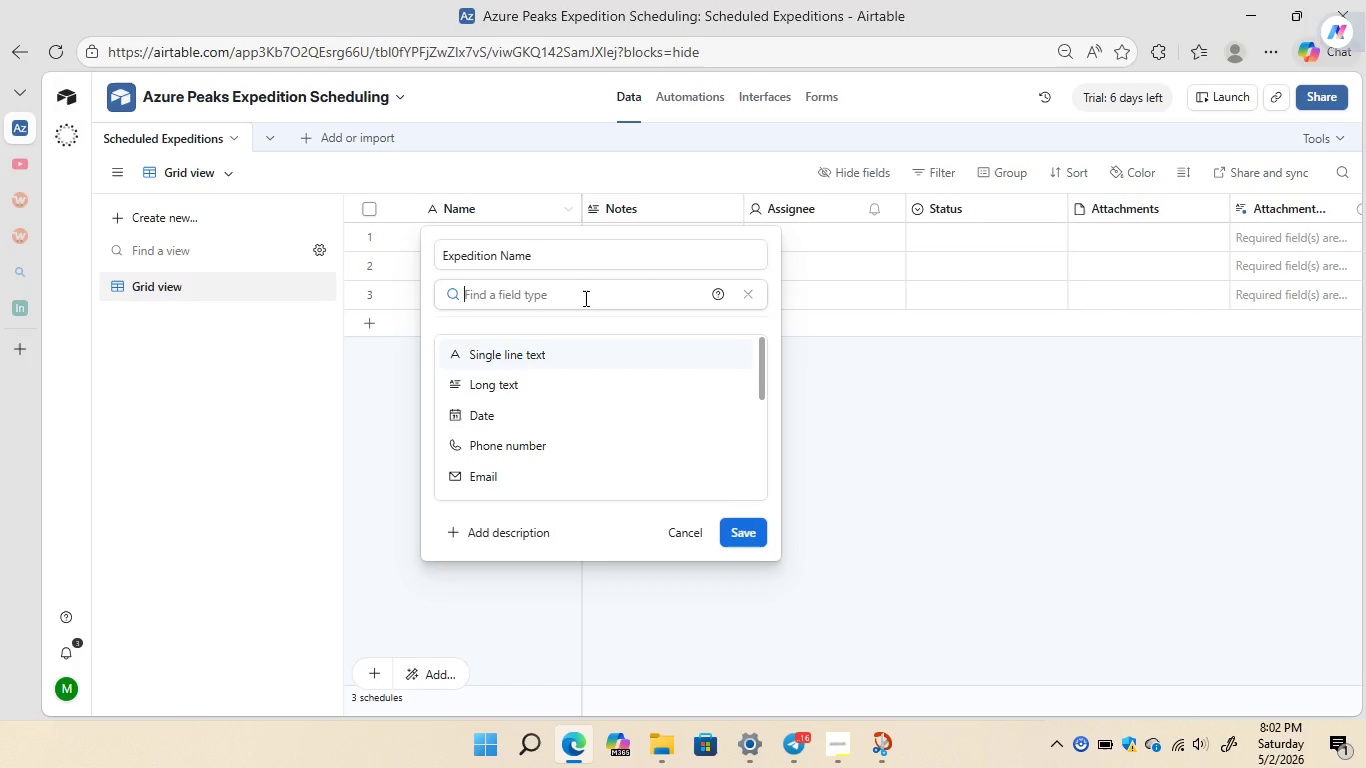 
wait(10.75)
 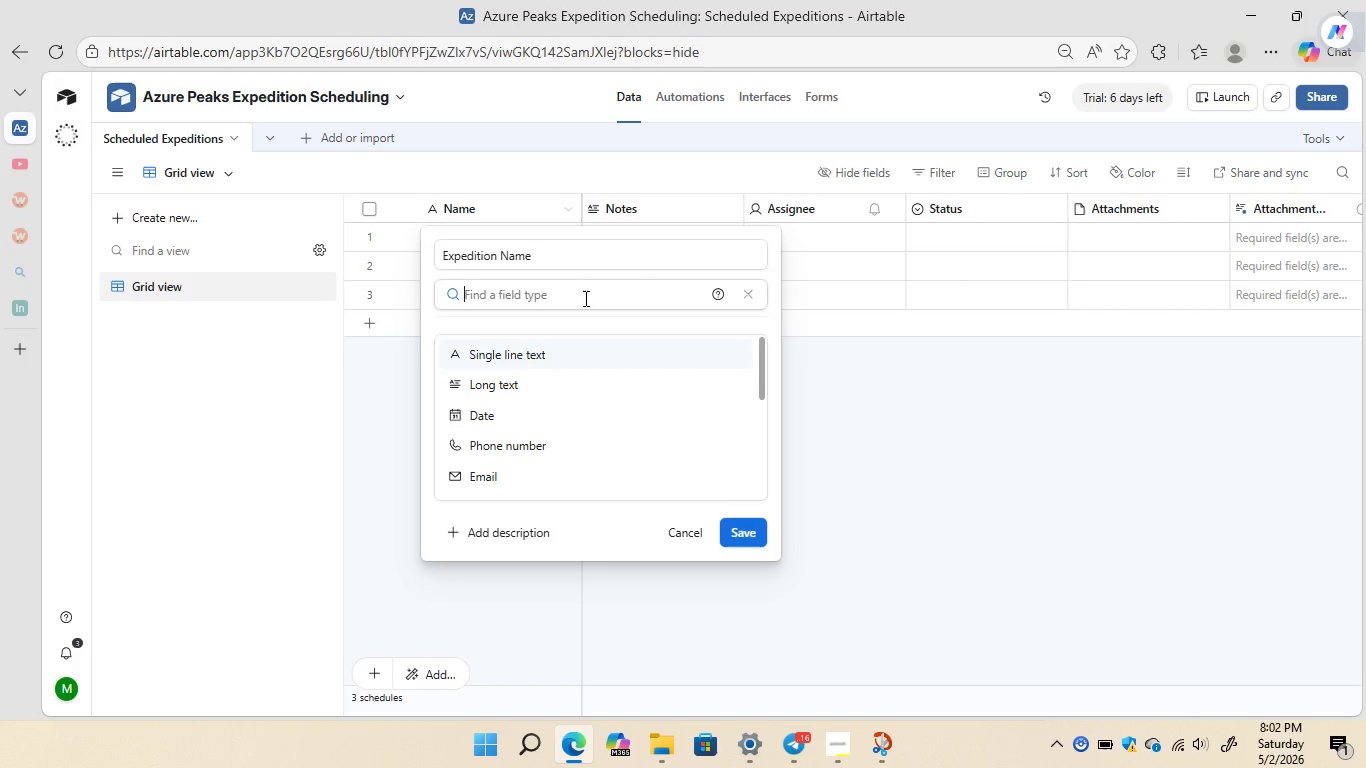 
type(sho)
key(Backspace)
key(Backspace)
key(Backspace)
type(tex)
 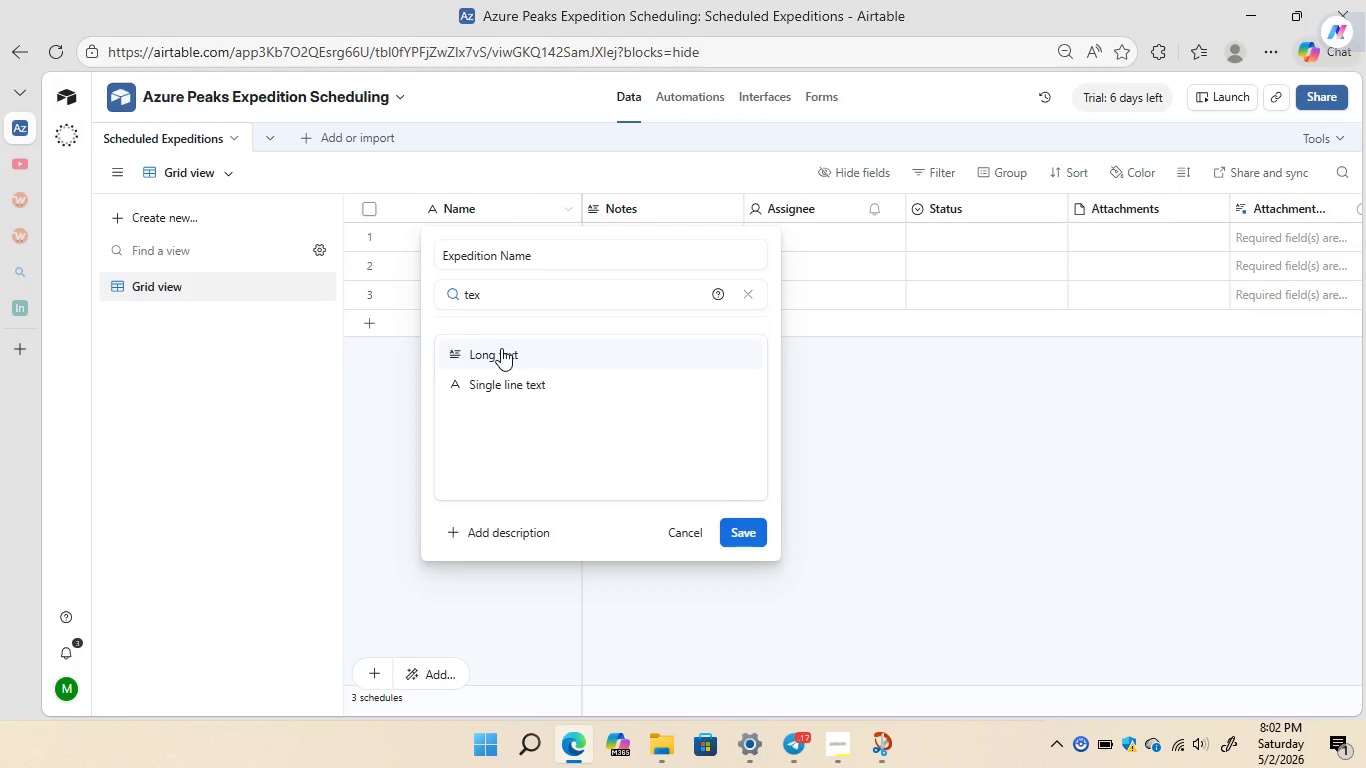 
wait(8.88)
 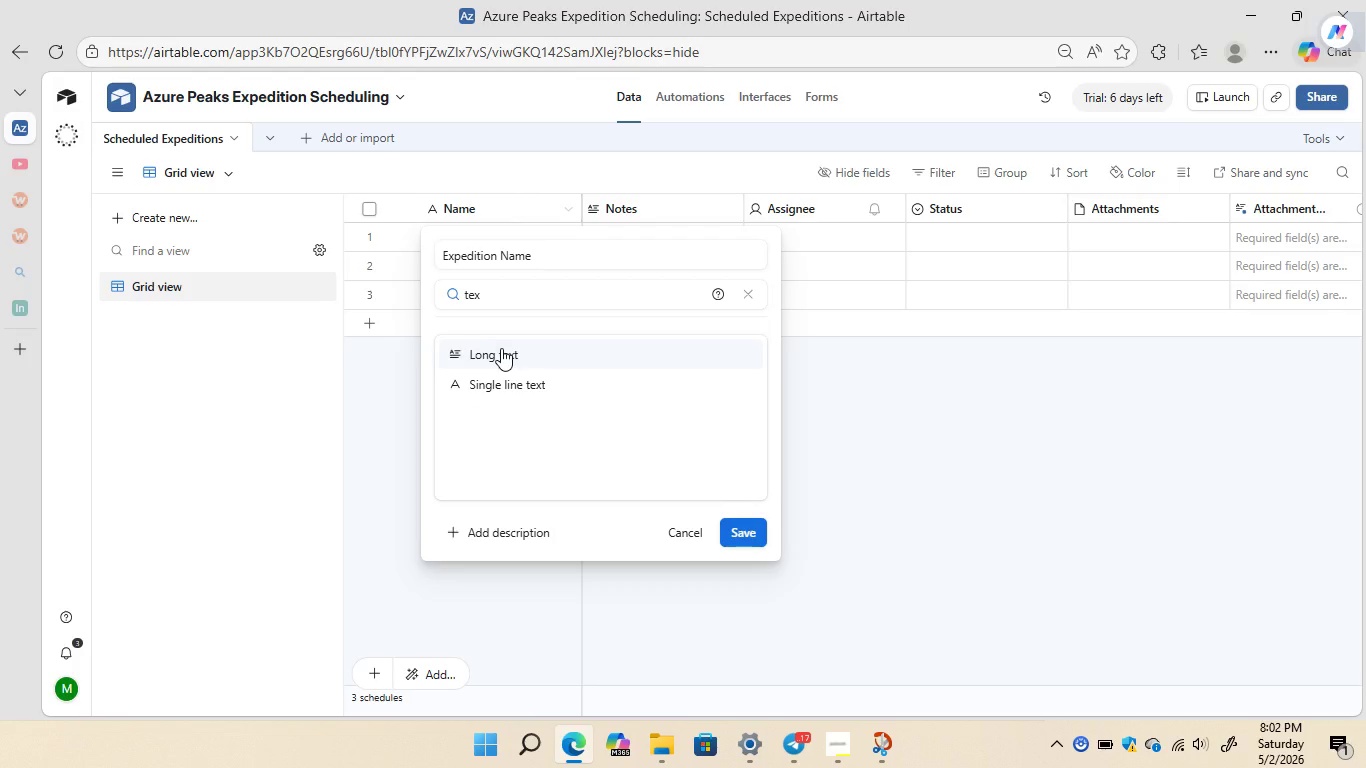 
left_click([498, 358])
 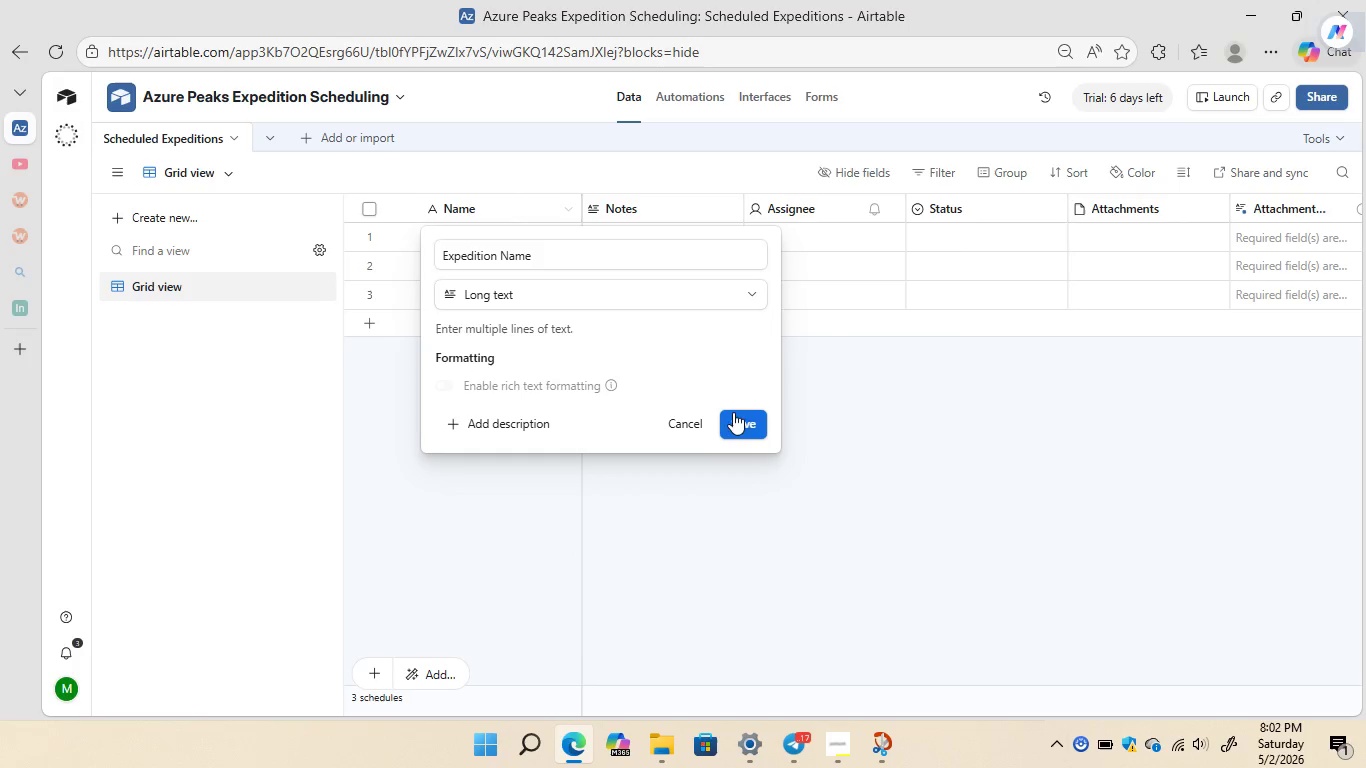 
left_click([747, 418])
 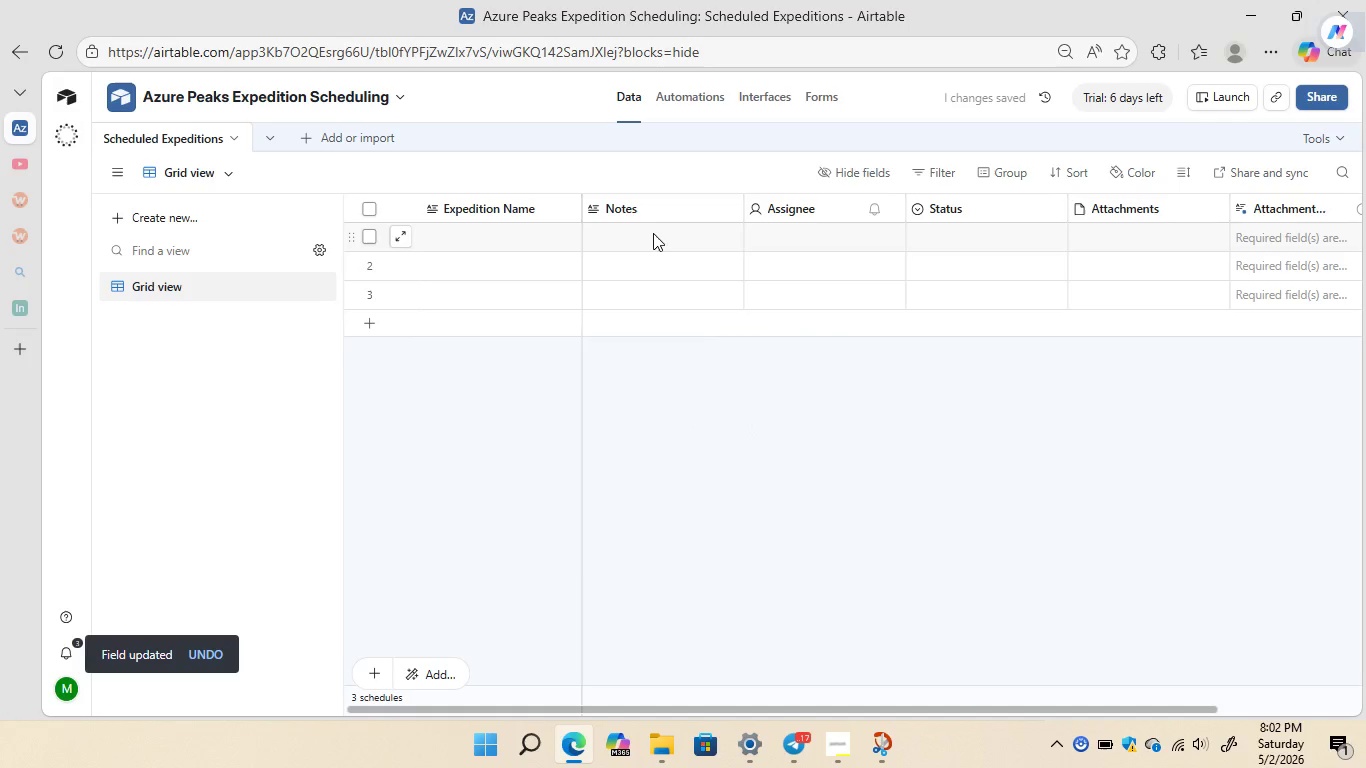 
wait(5.14)
 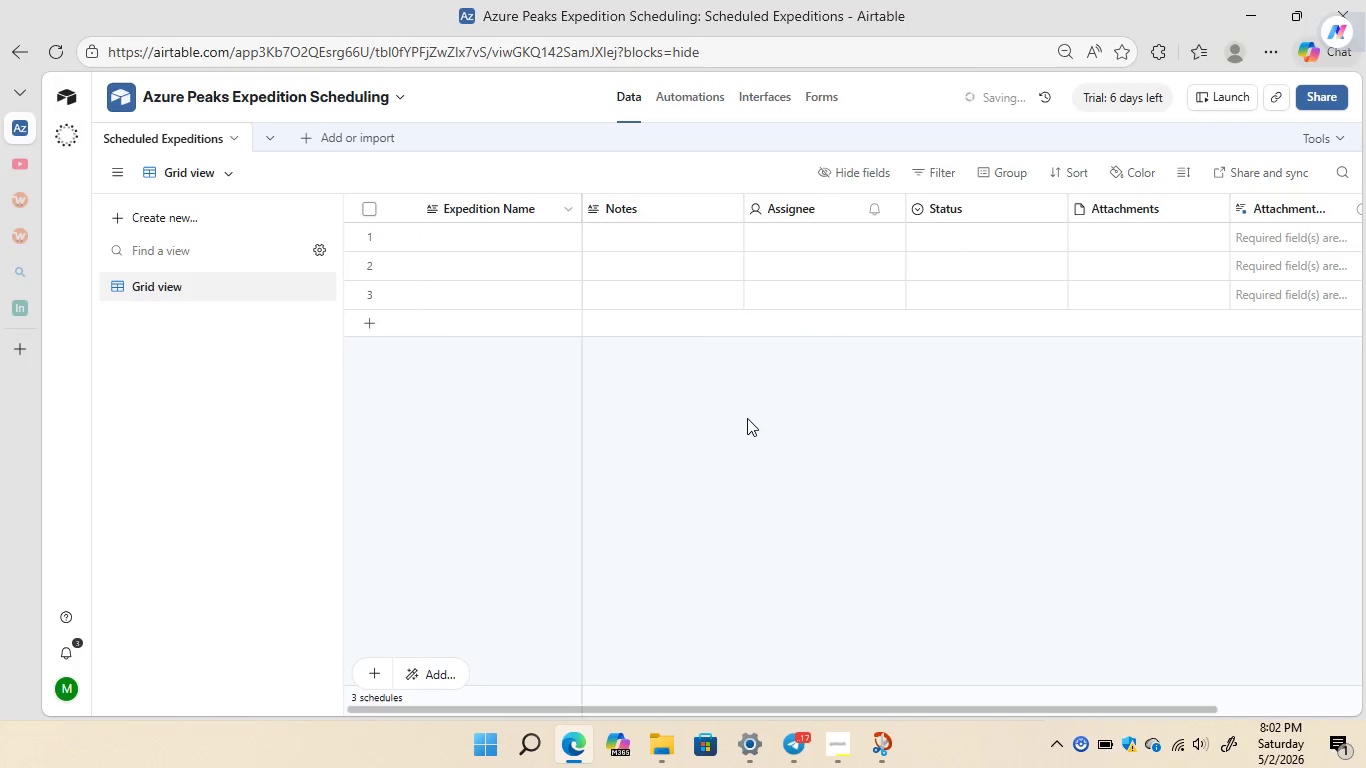 
right_click([654, 210])
 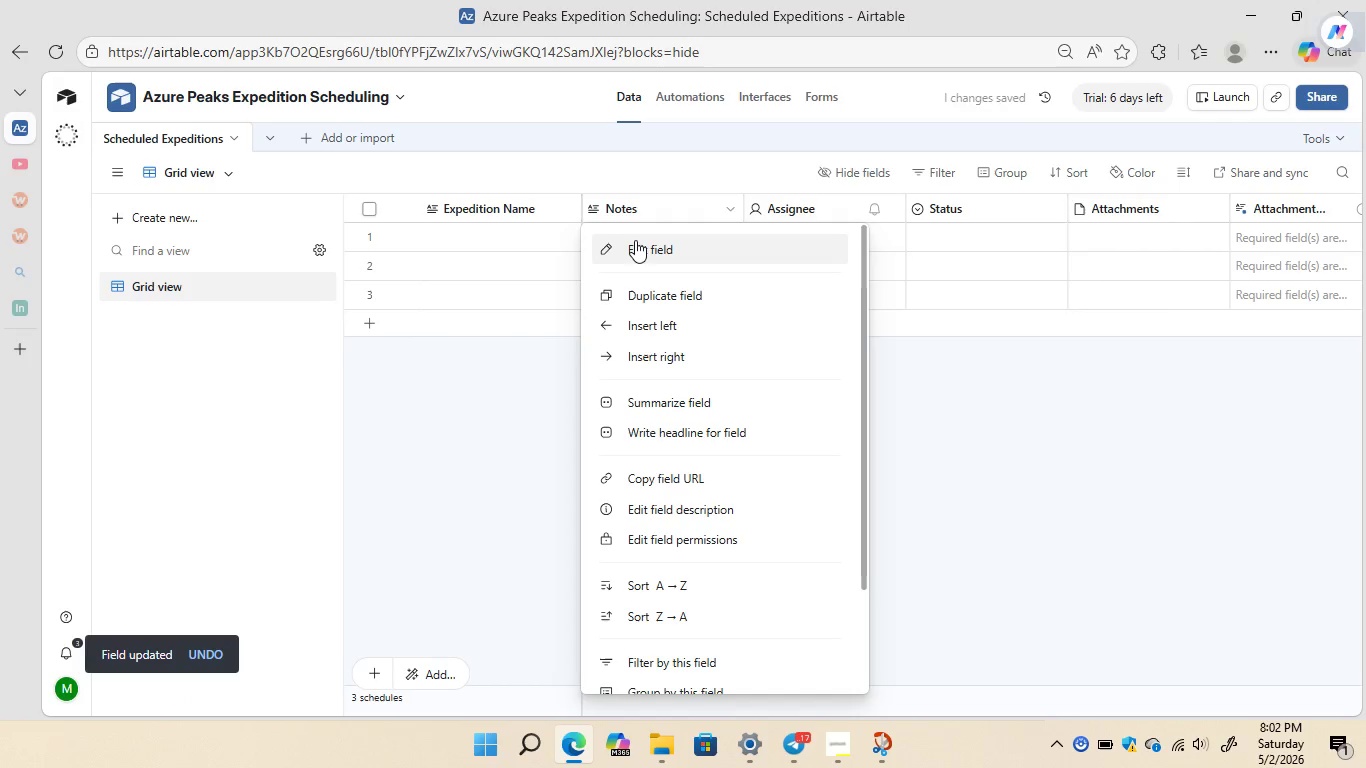 
left_click([635, 240])
 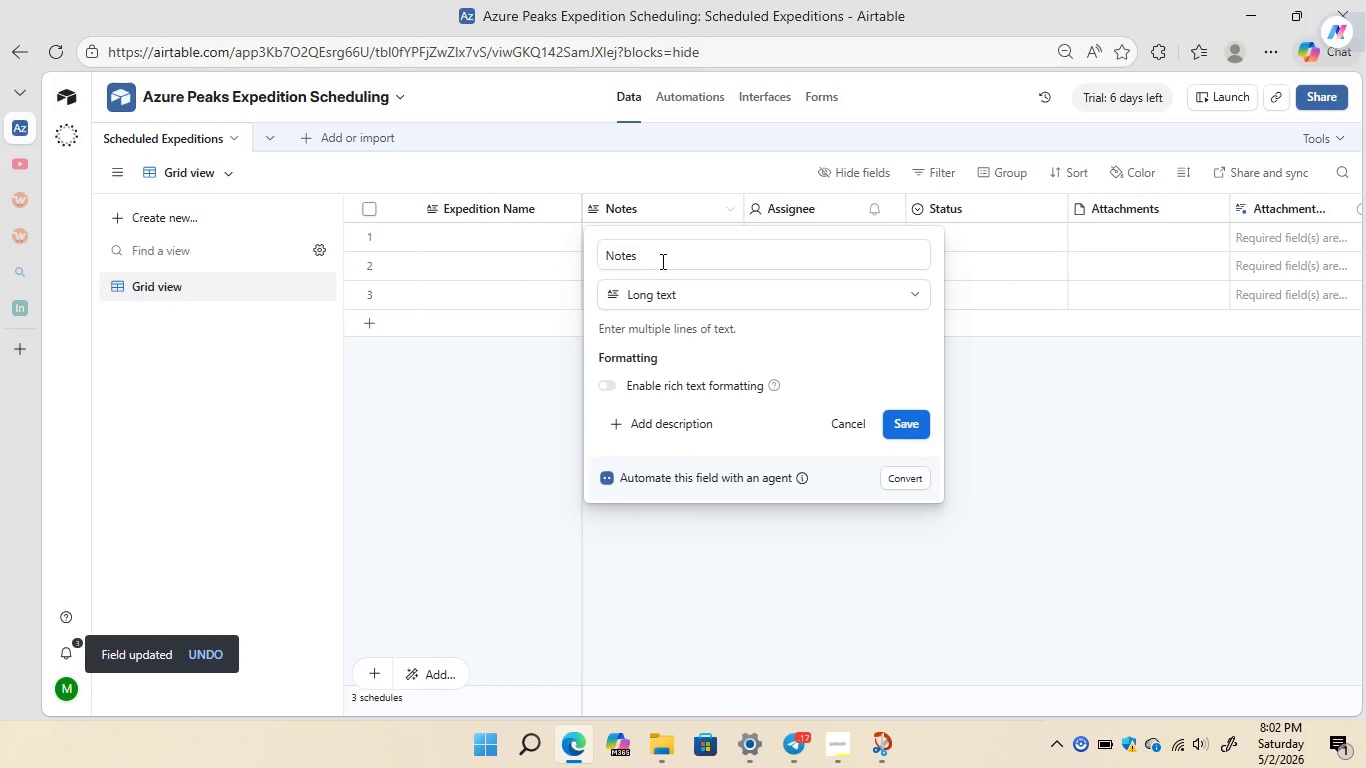 
left_click([661, 261])
 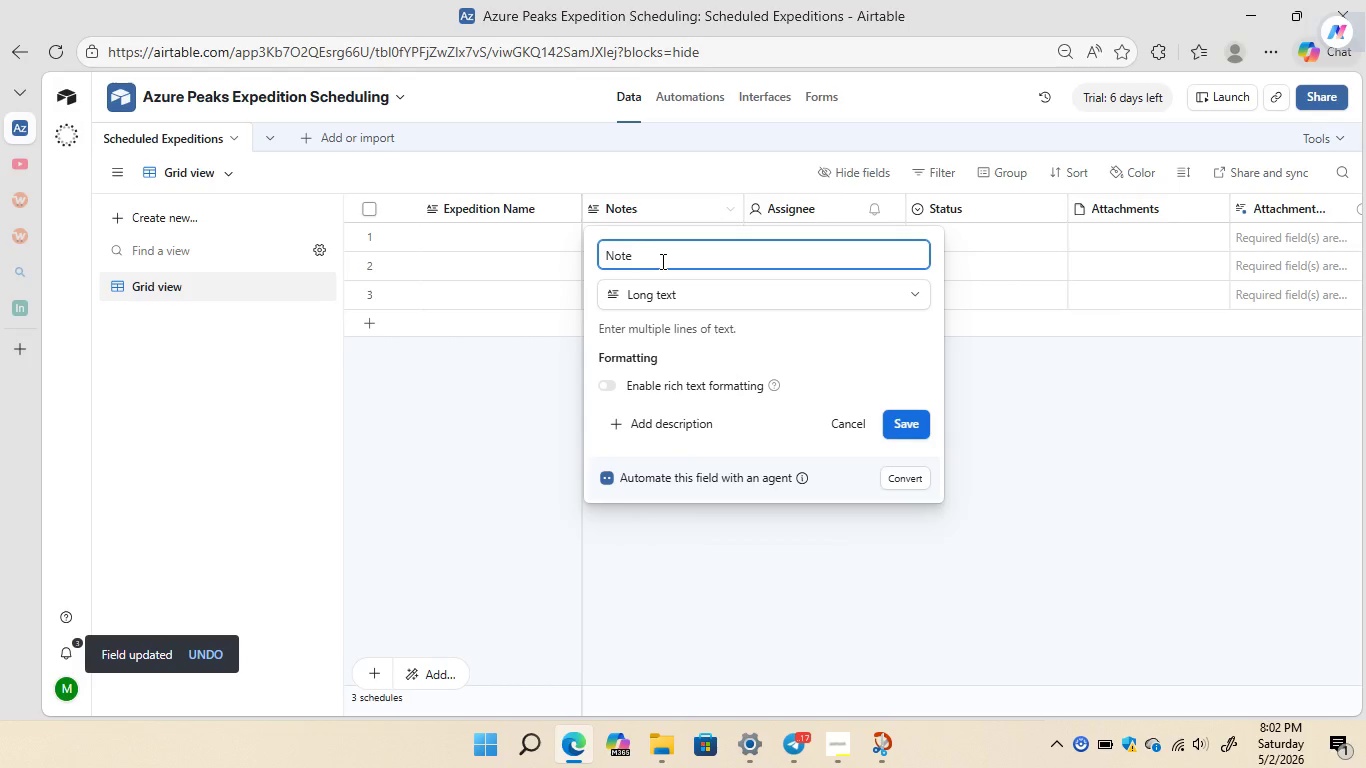 
key(Backspace)
key(Backspace)
key(Backspace)
key(Backspace)
key(Backspace)
type(Lead Guide)
 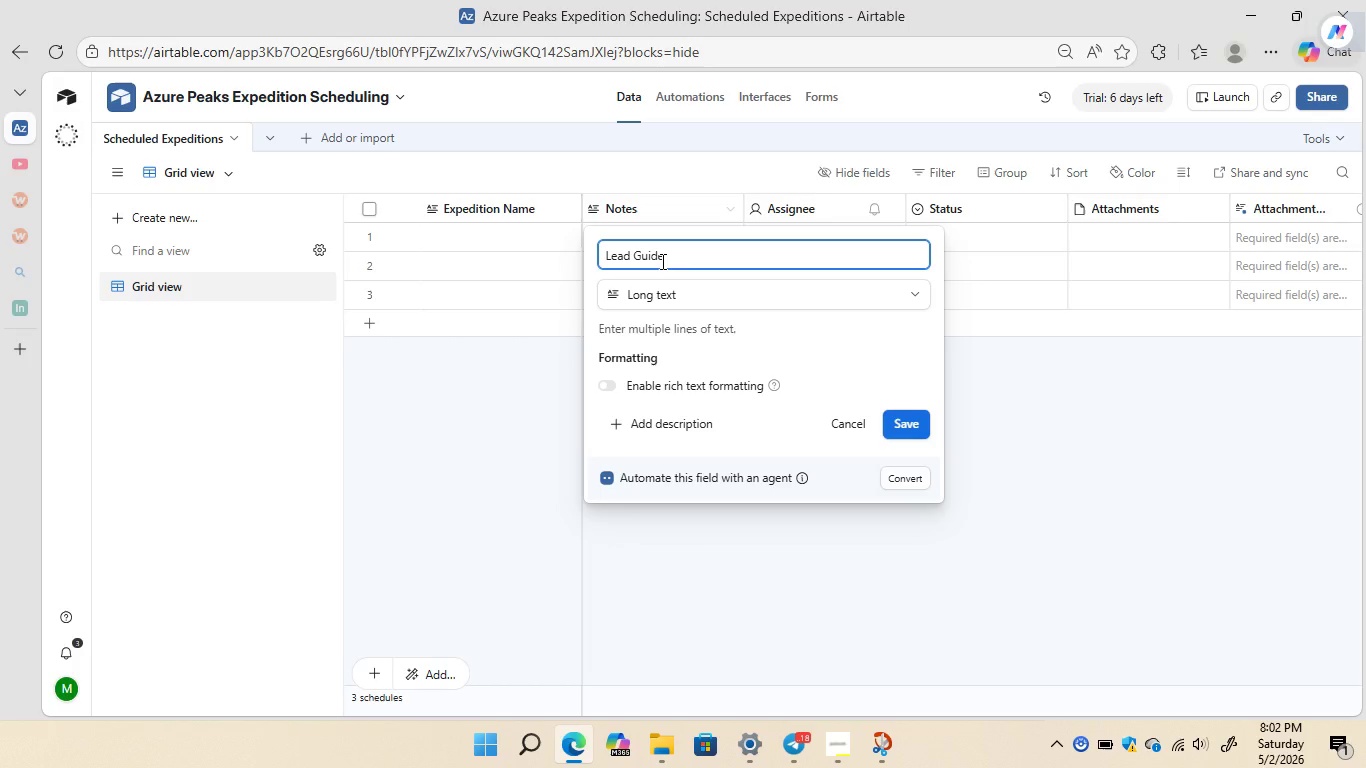 
wait(5.61)
 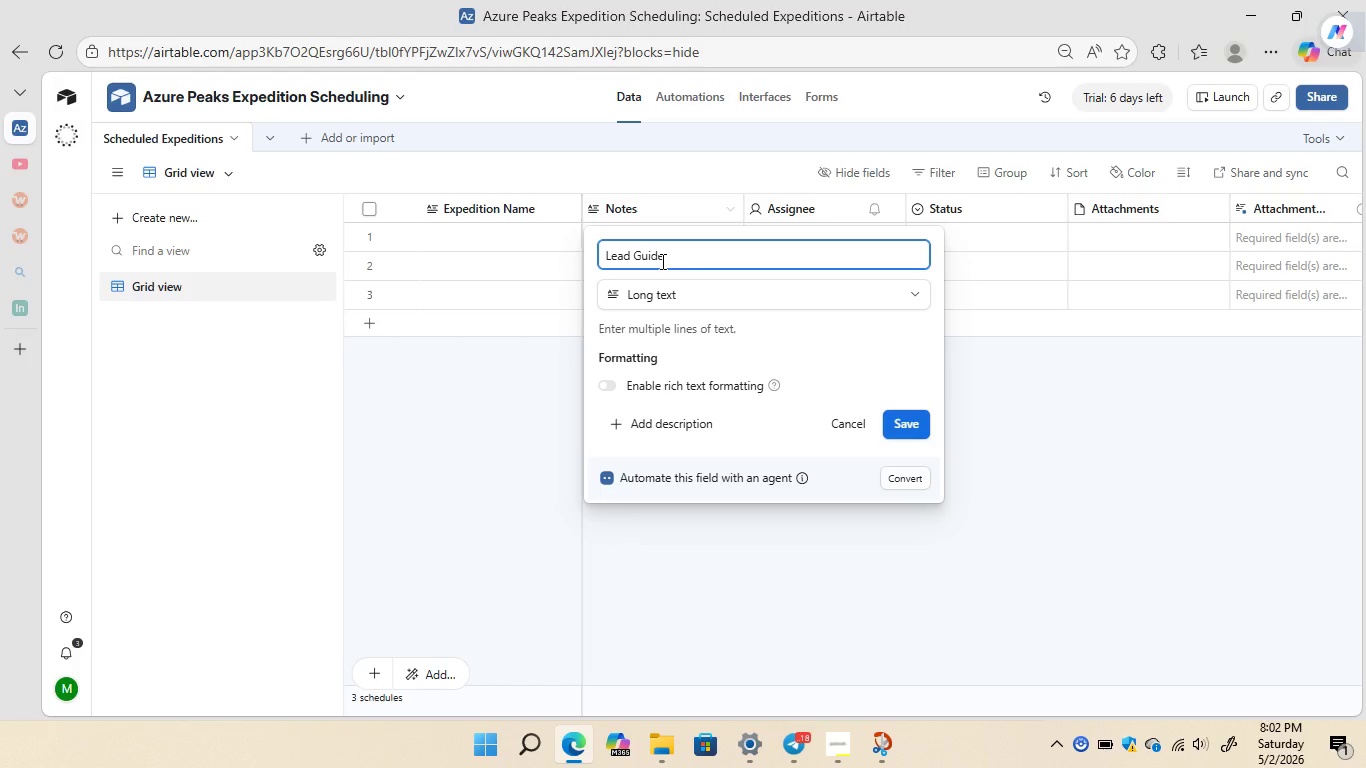 
left_click([684, 292])
 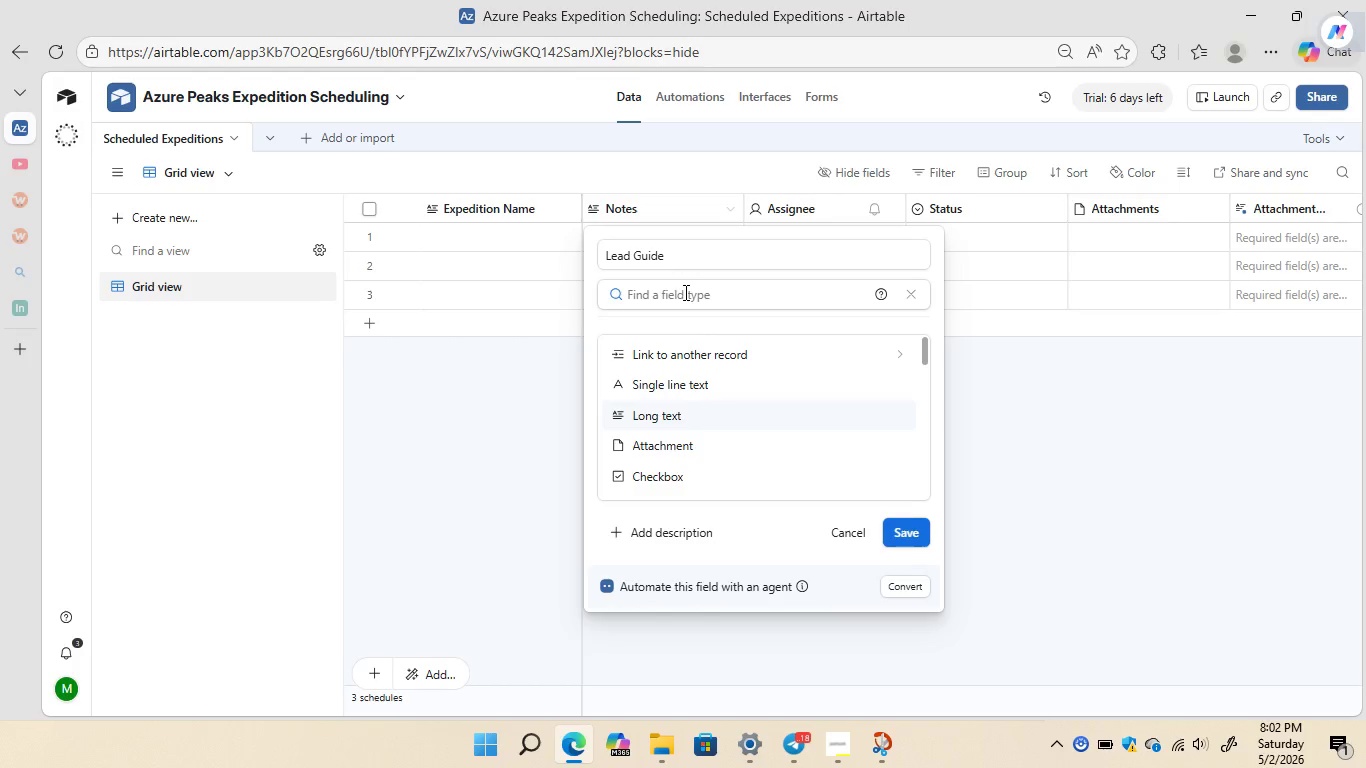 
type(single)
 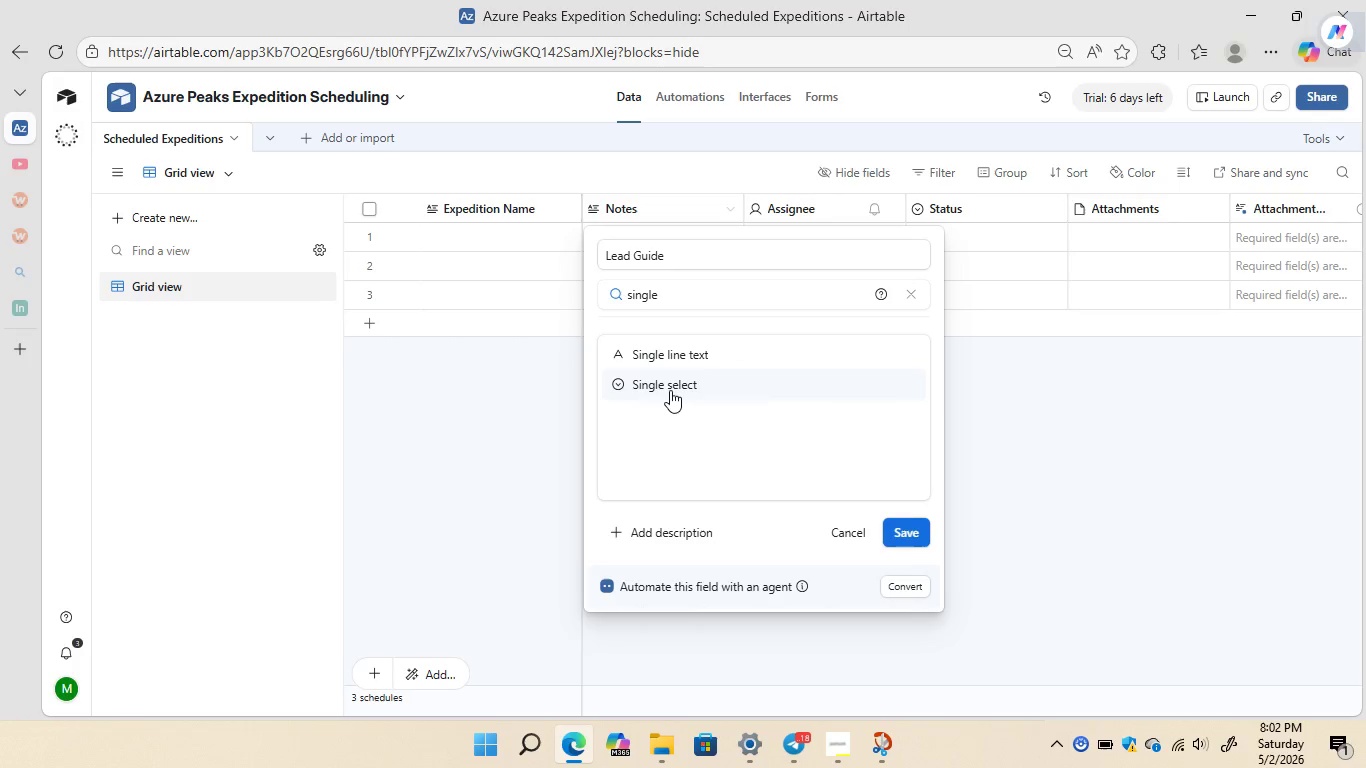 
left_click([670, 390])
 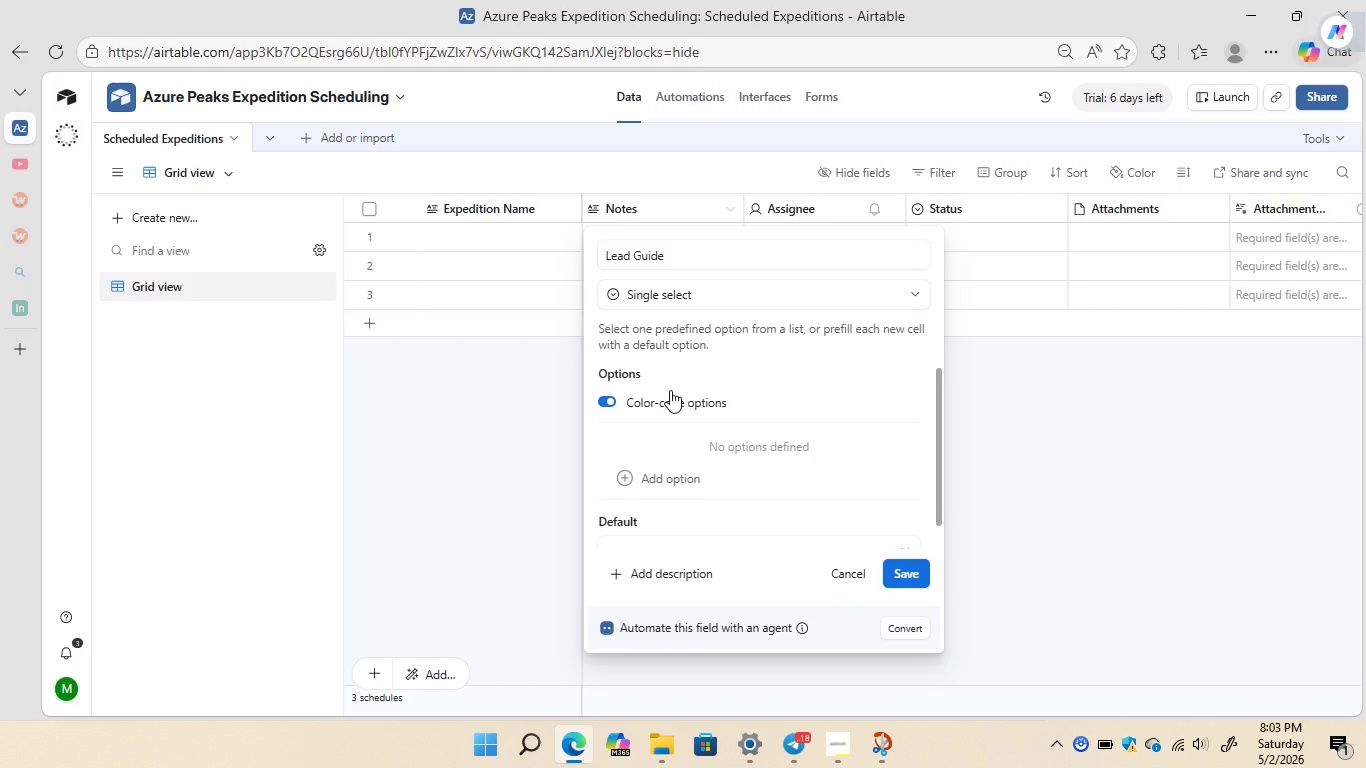 
wait(8.61)
 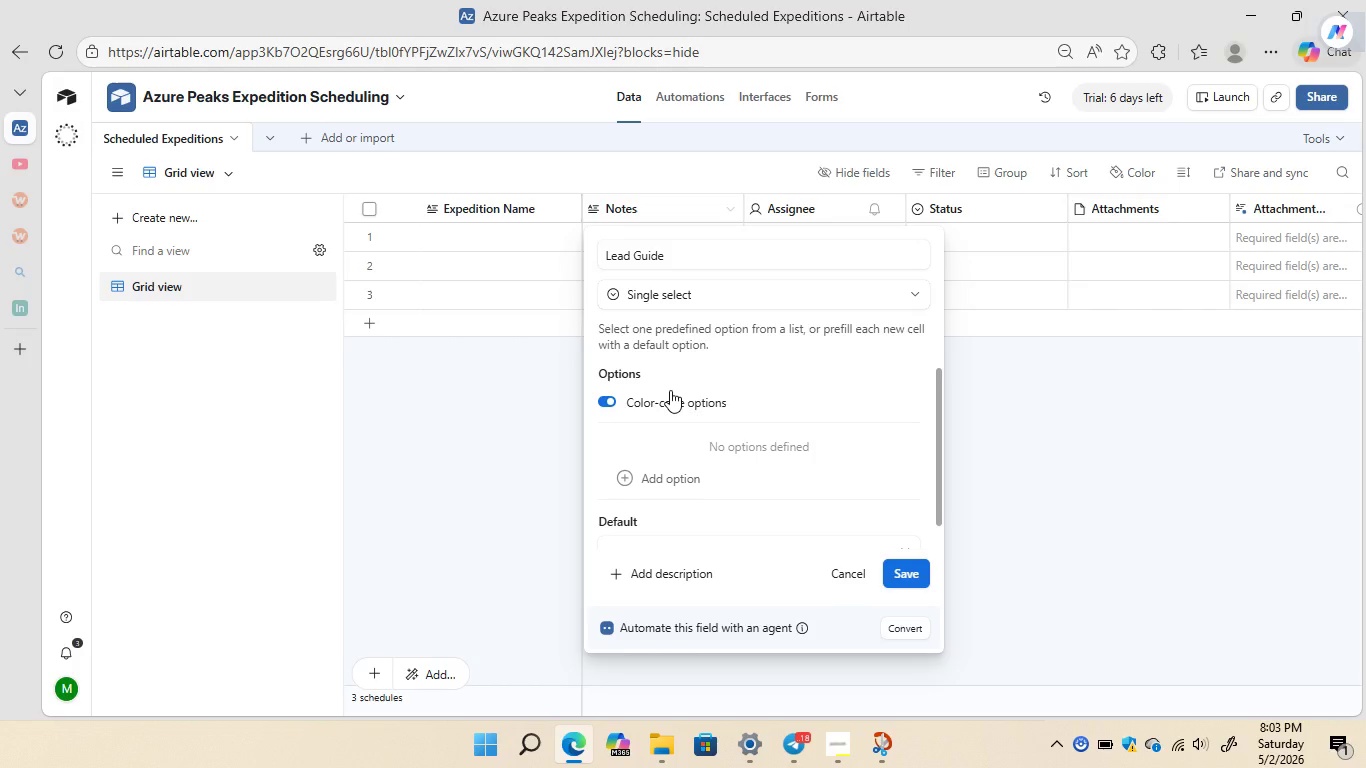 
left_click([904, 571])
 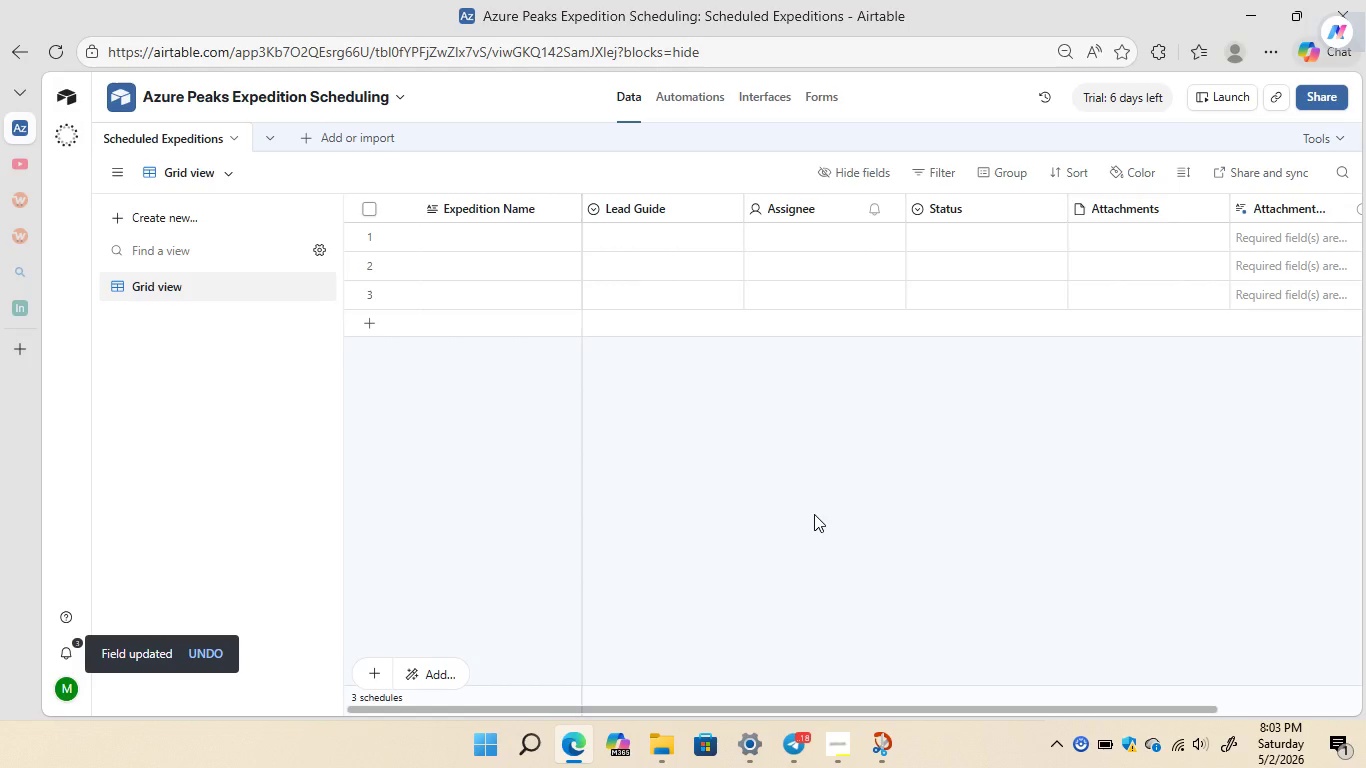 
wait(12.16)
 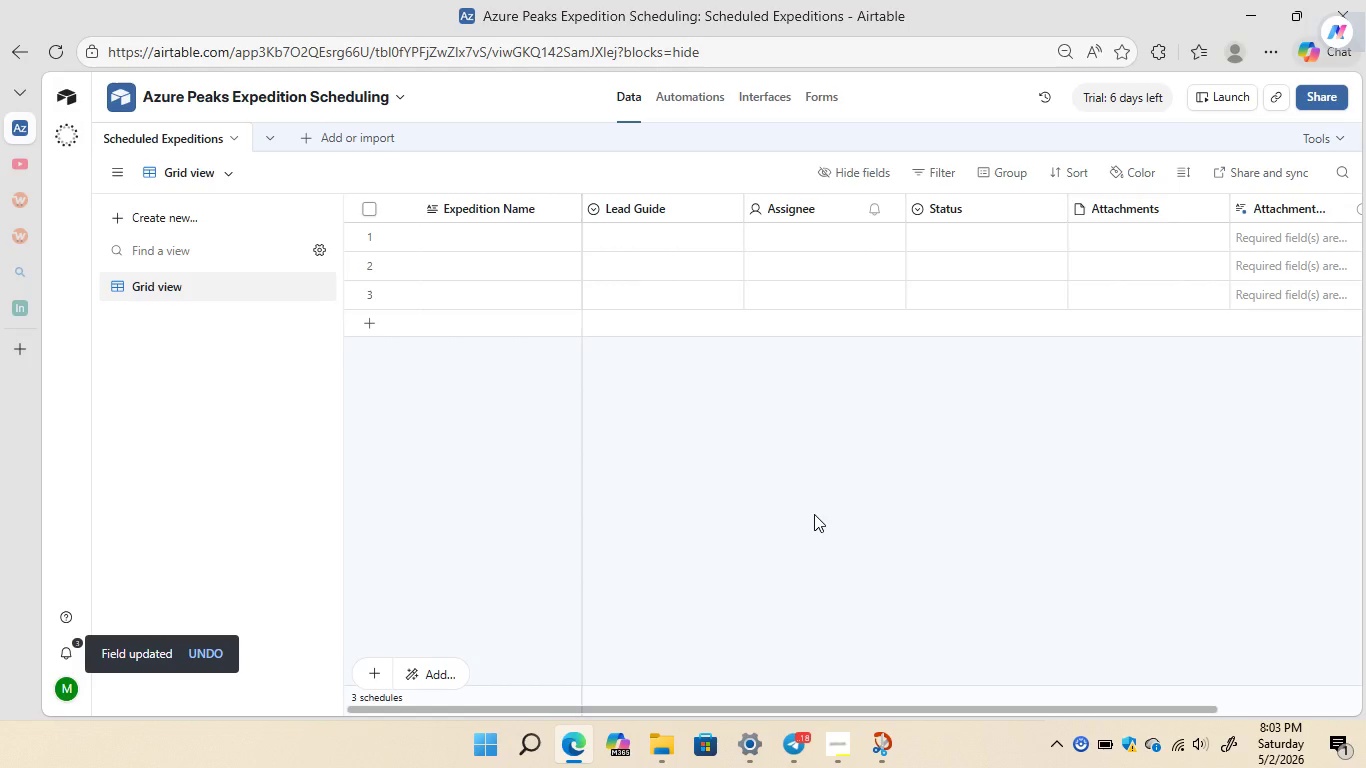 
right_click([820, 202])
 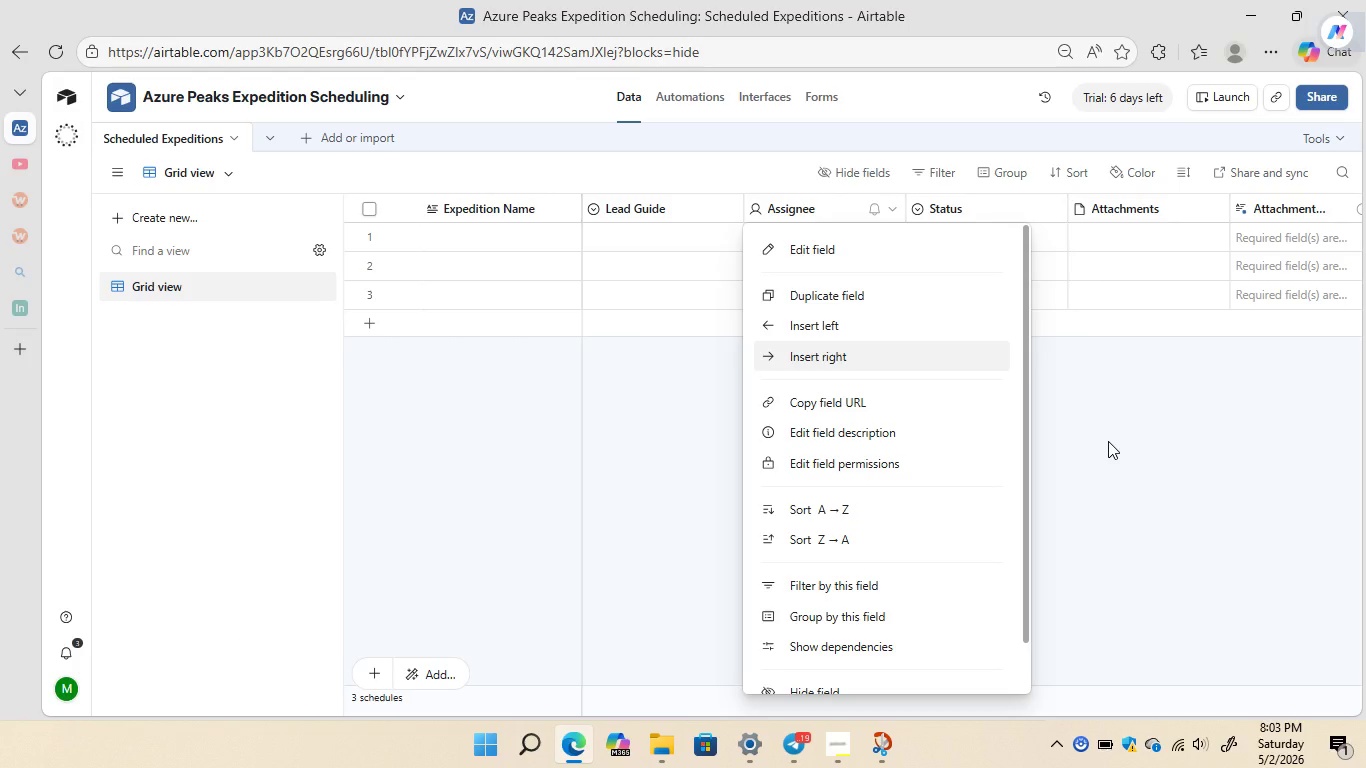 
left_click([1108, 441])
 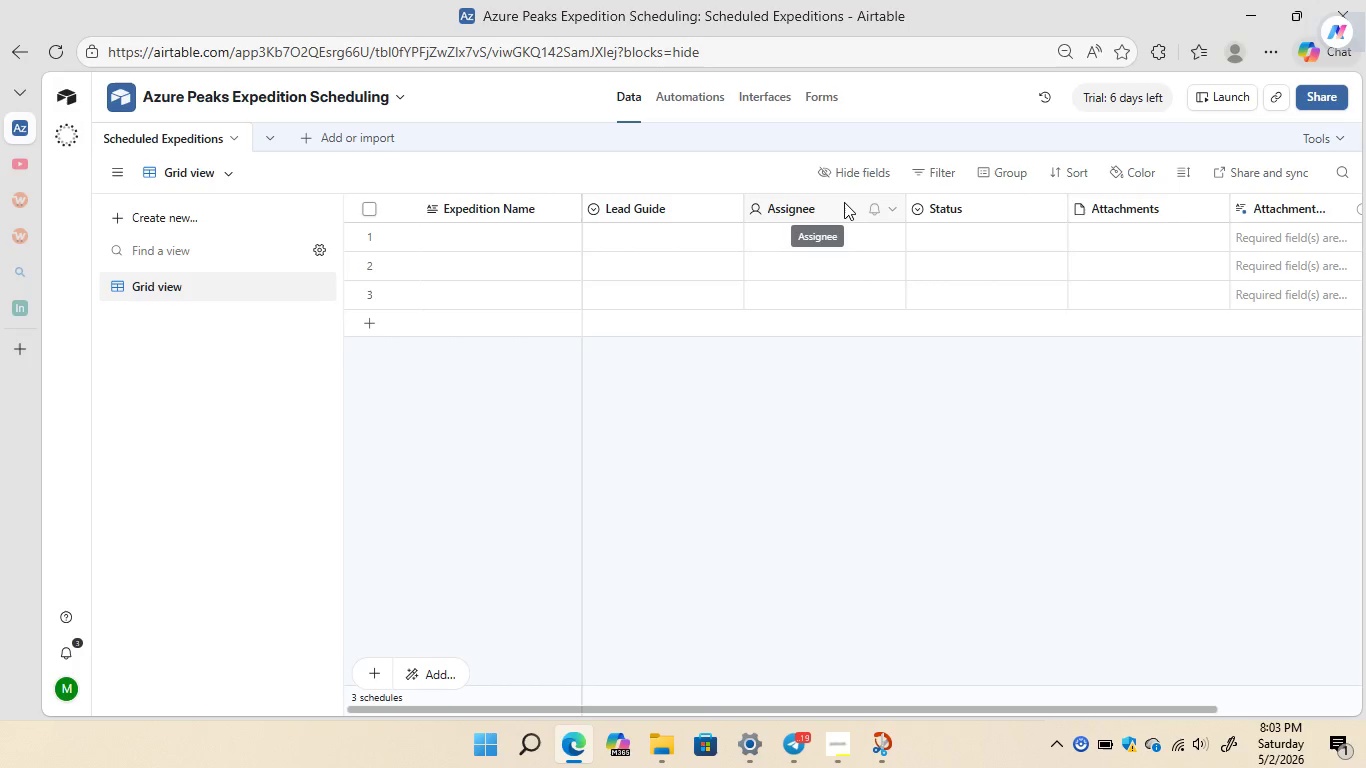 
right_click([844, 202])
 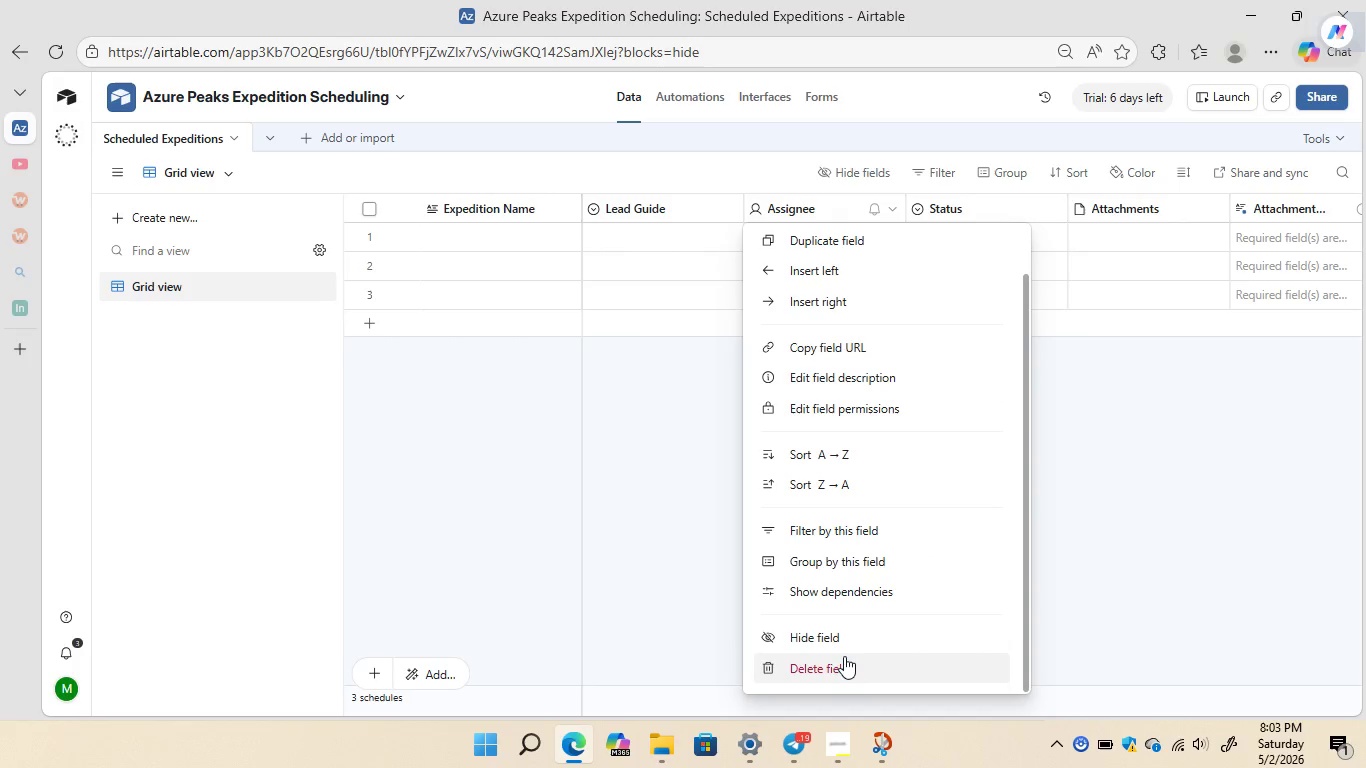 
left_click([839, 665])
 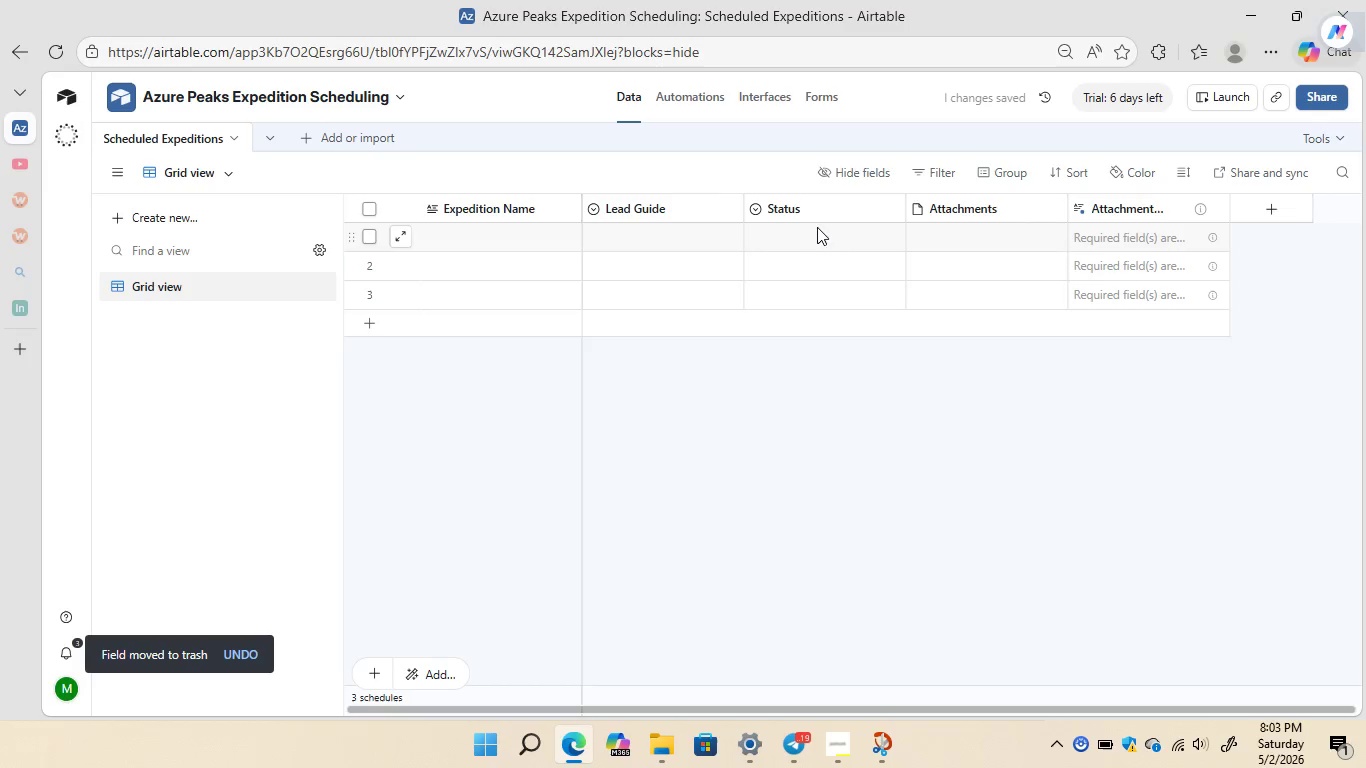 
right_click([823, 211])
 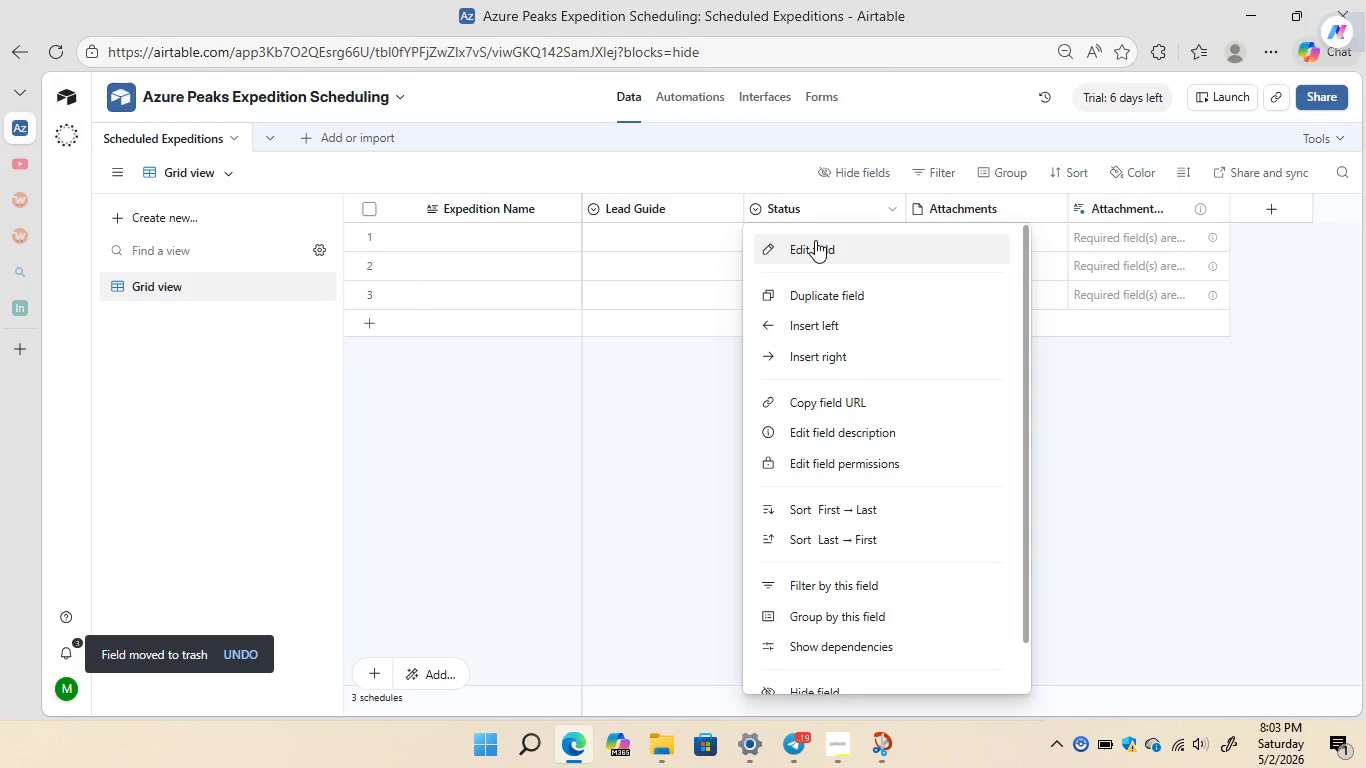 
left_click([815, 240])
 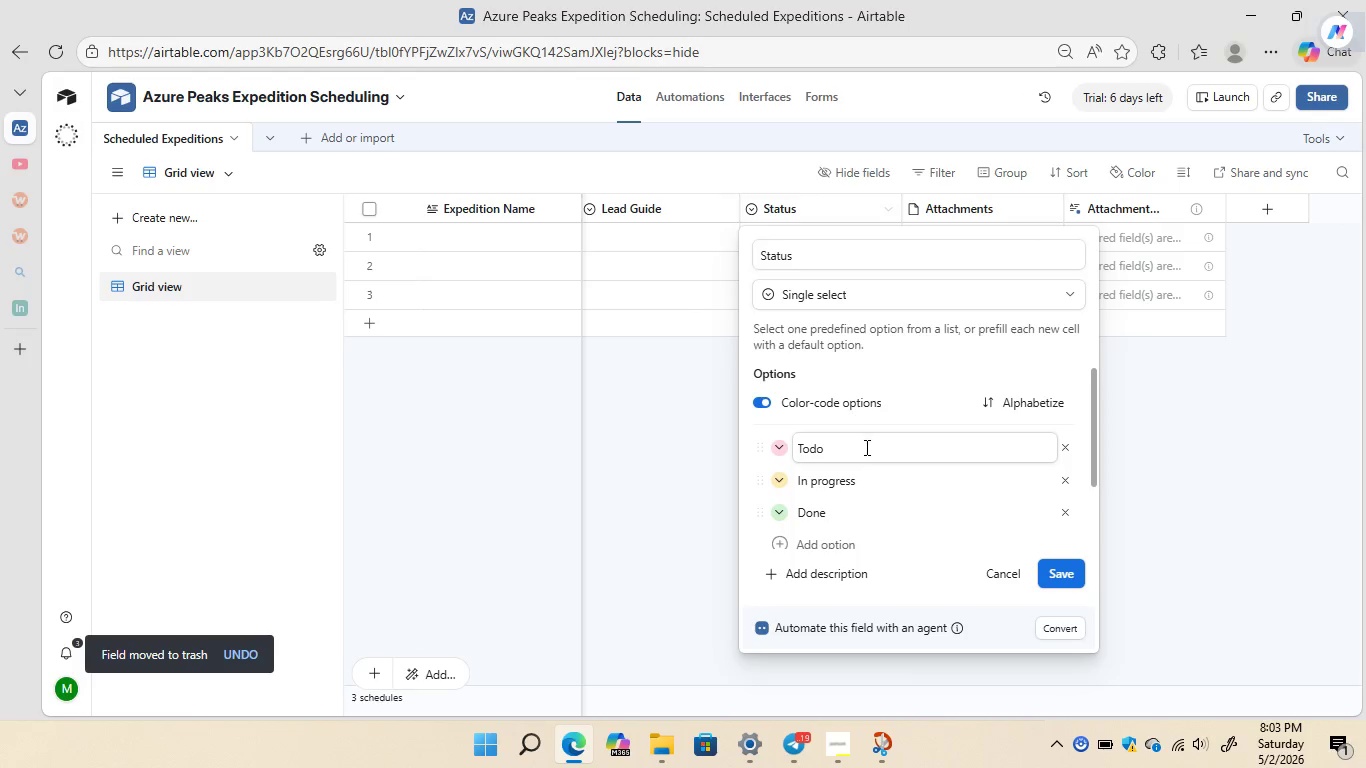 
left_click([865, 447])
 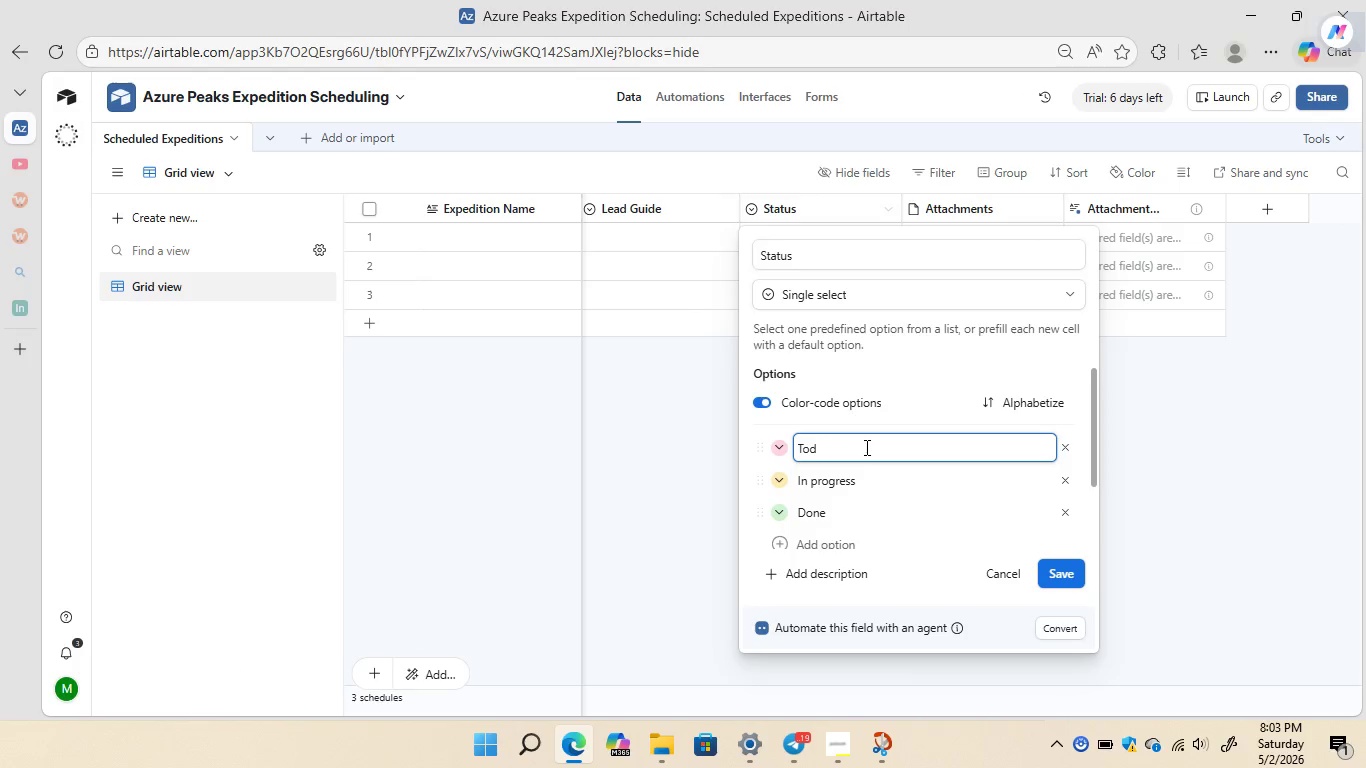 
key(Backspace)
 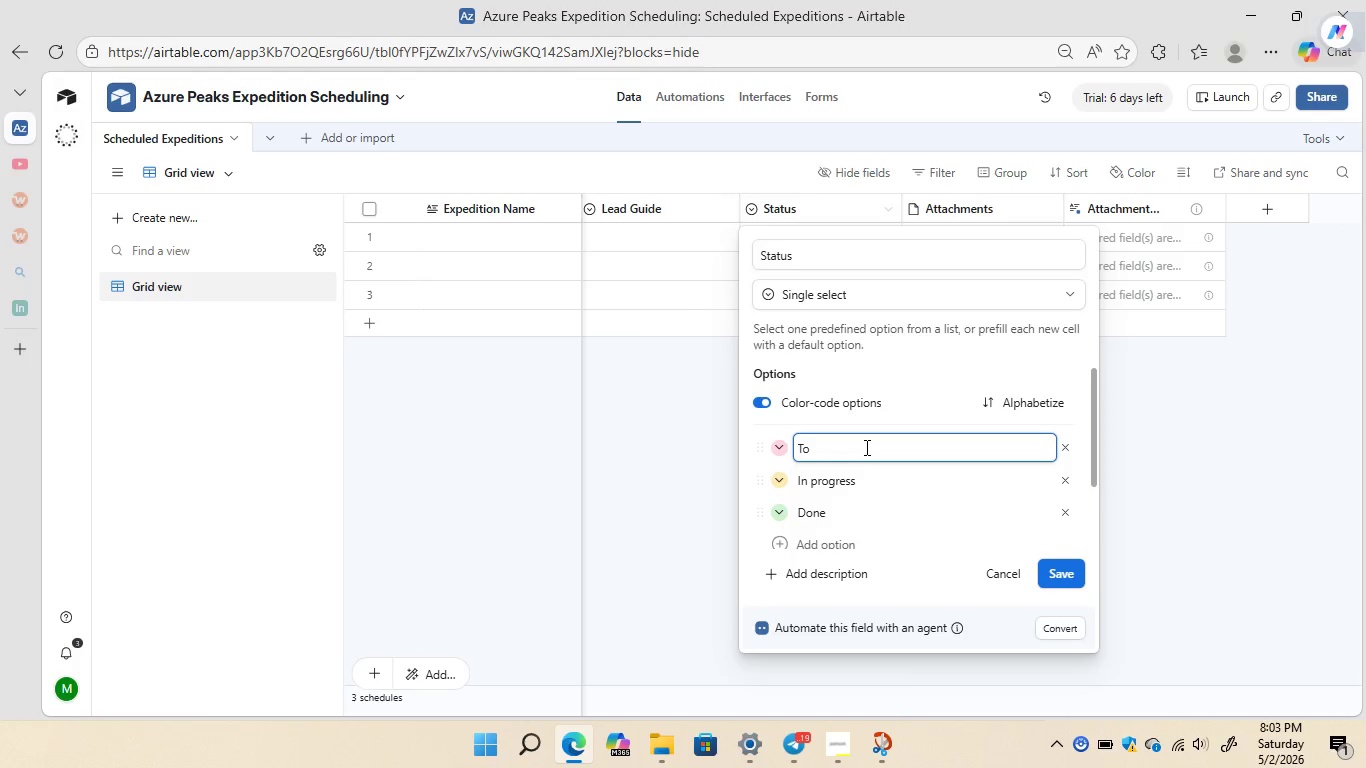 
key(Backspace)
 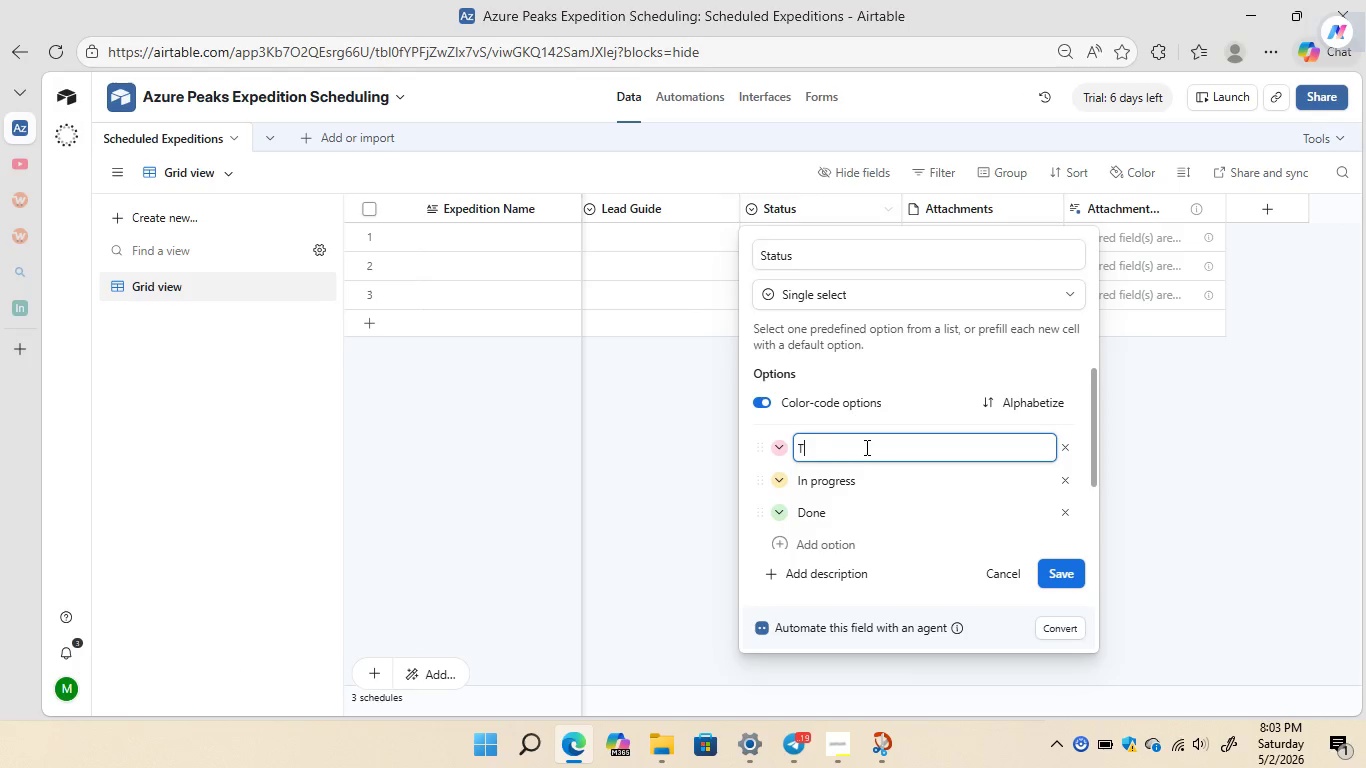 
key(Backspace)
 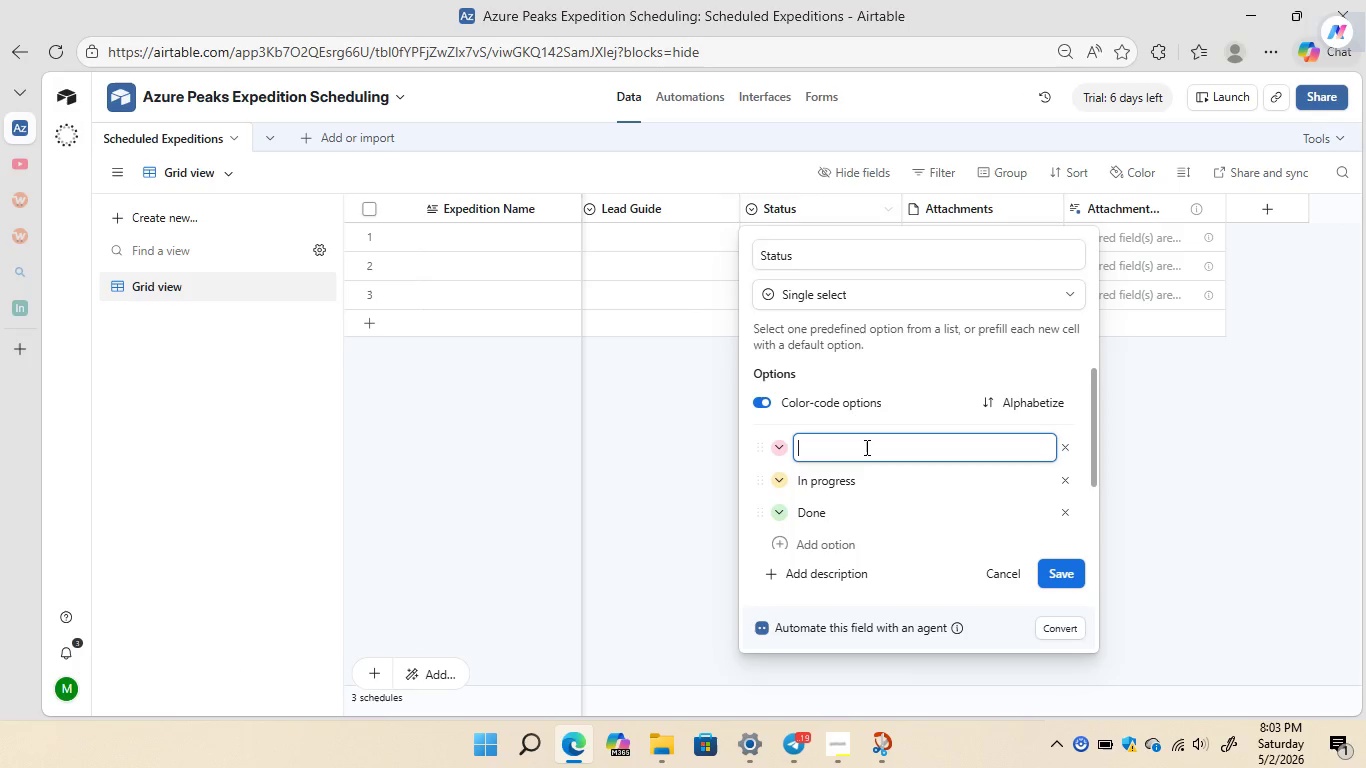 
key(Backspace)
 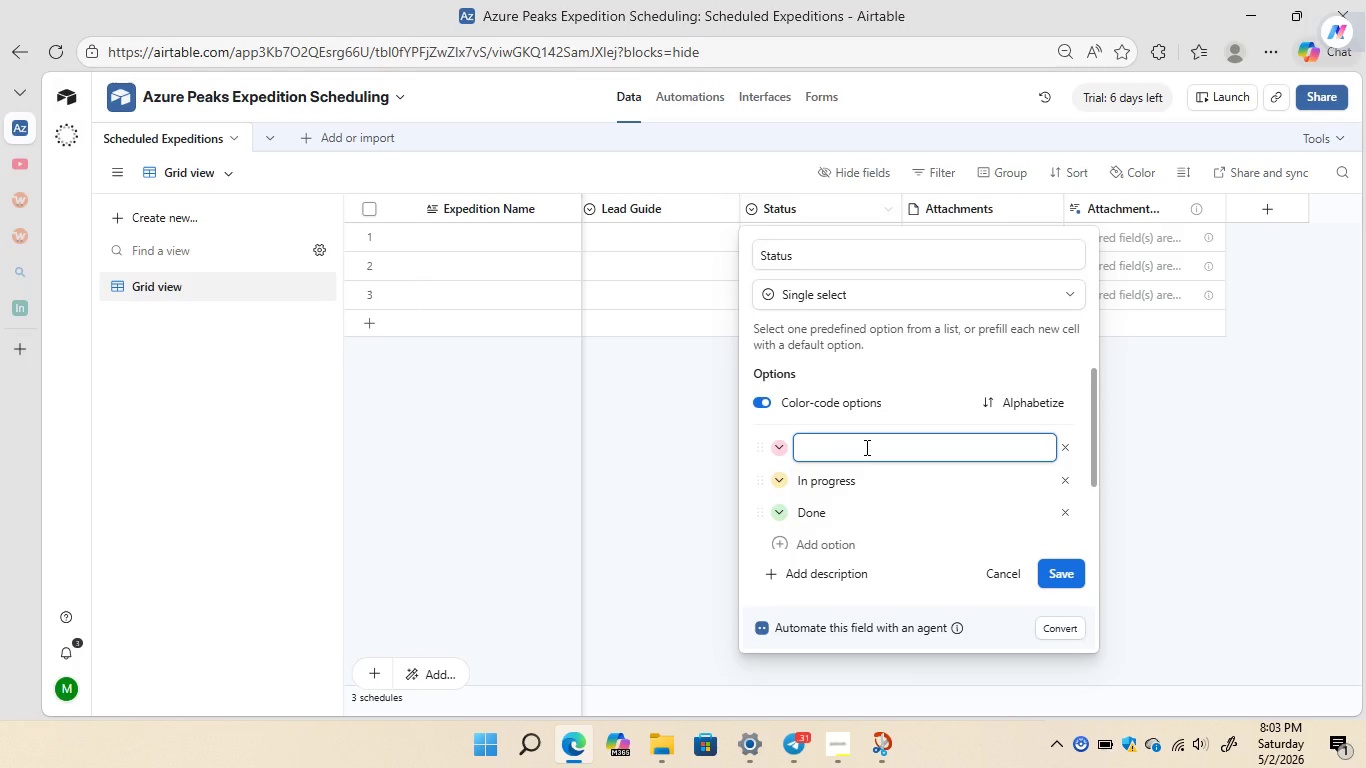 
wait(5.05)
 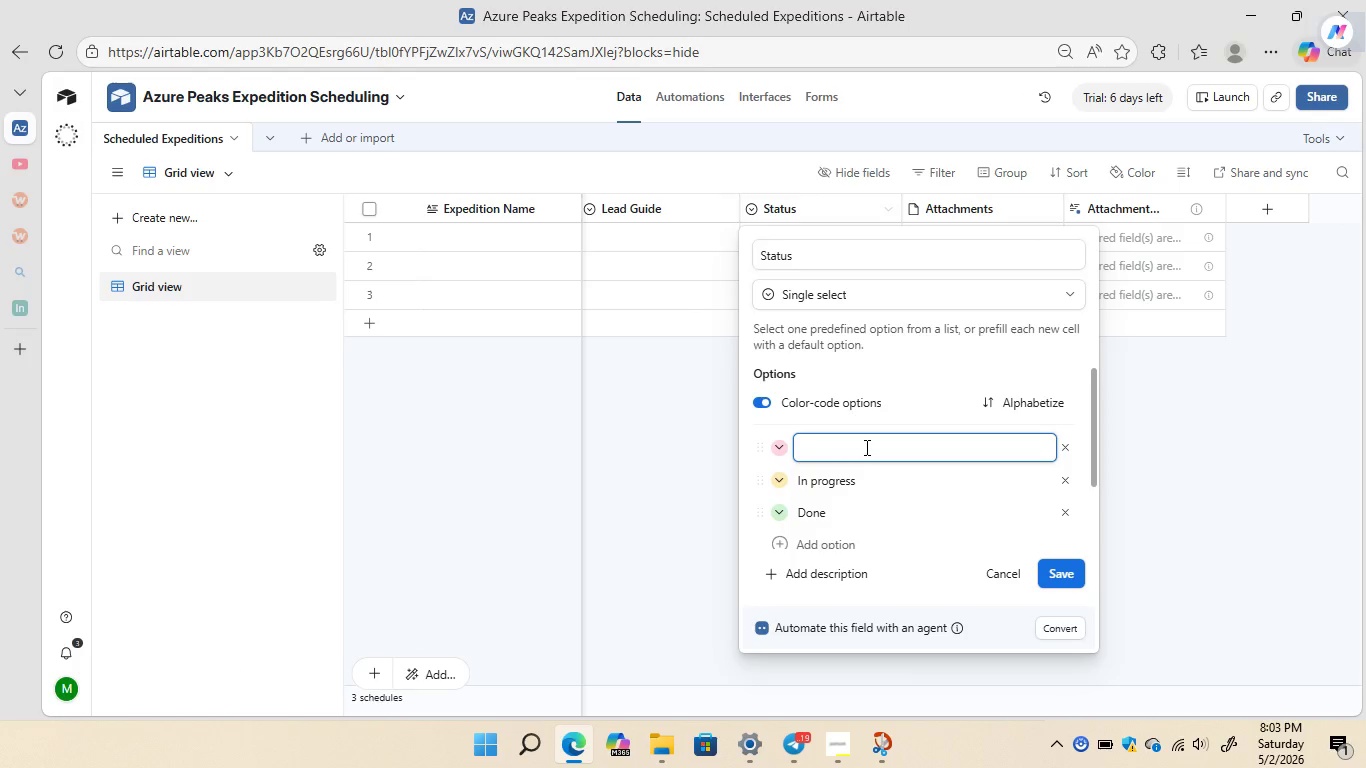 
type(Planning)
 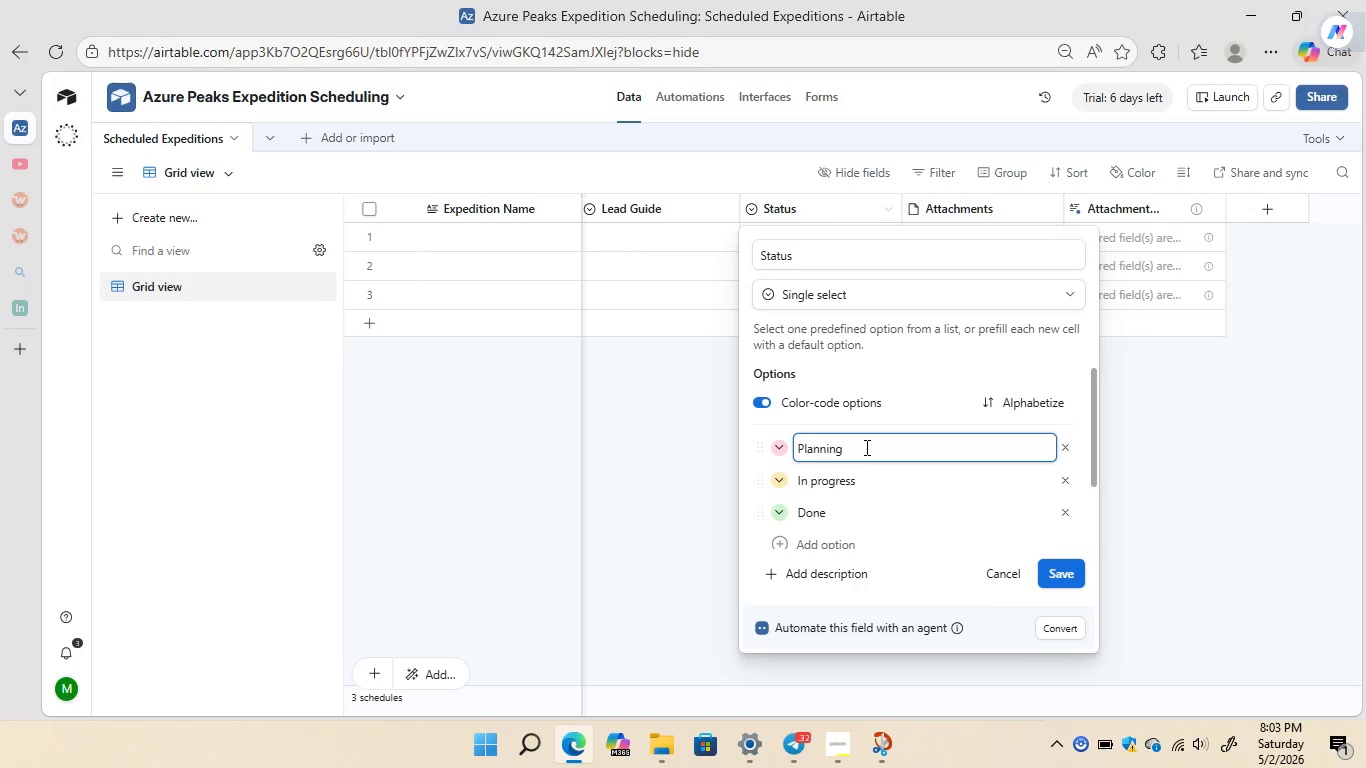 
left_click([865, 476])
 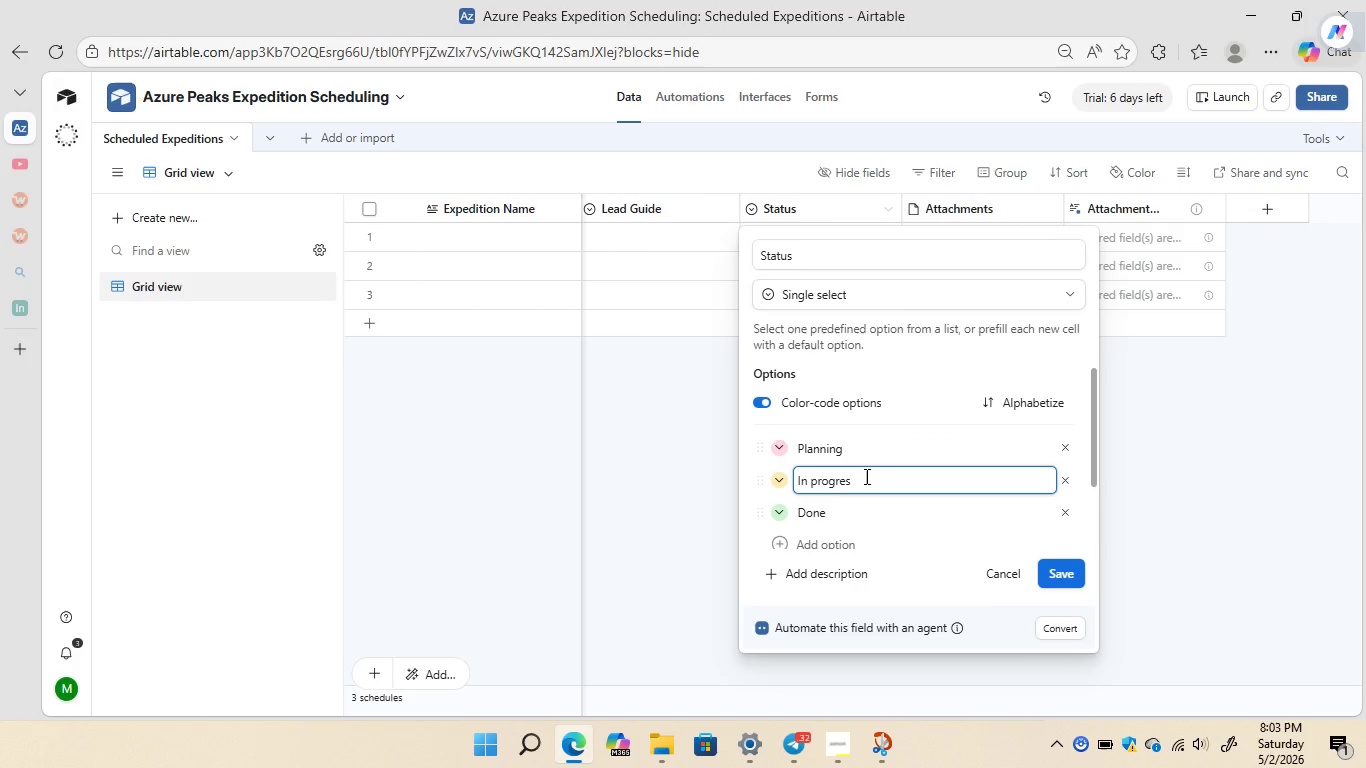 
hold_key(key=Backspace, duration=0.56)
 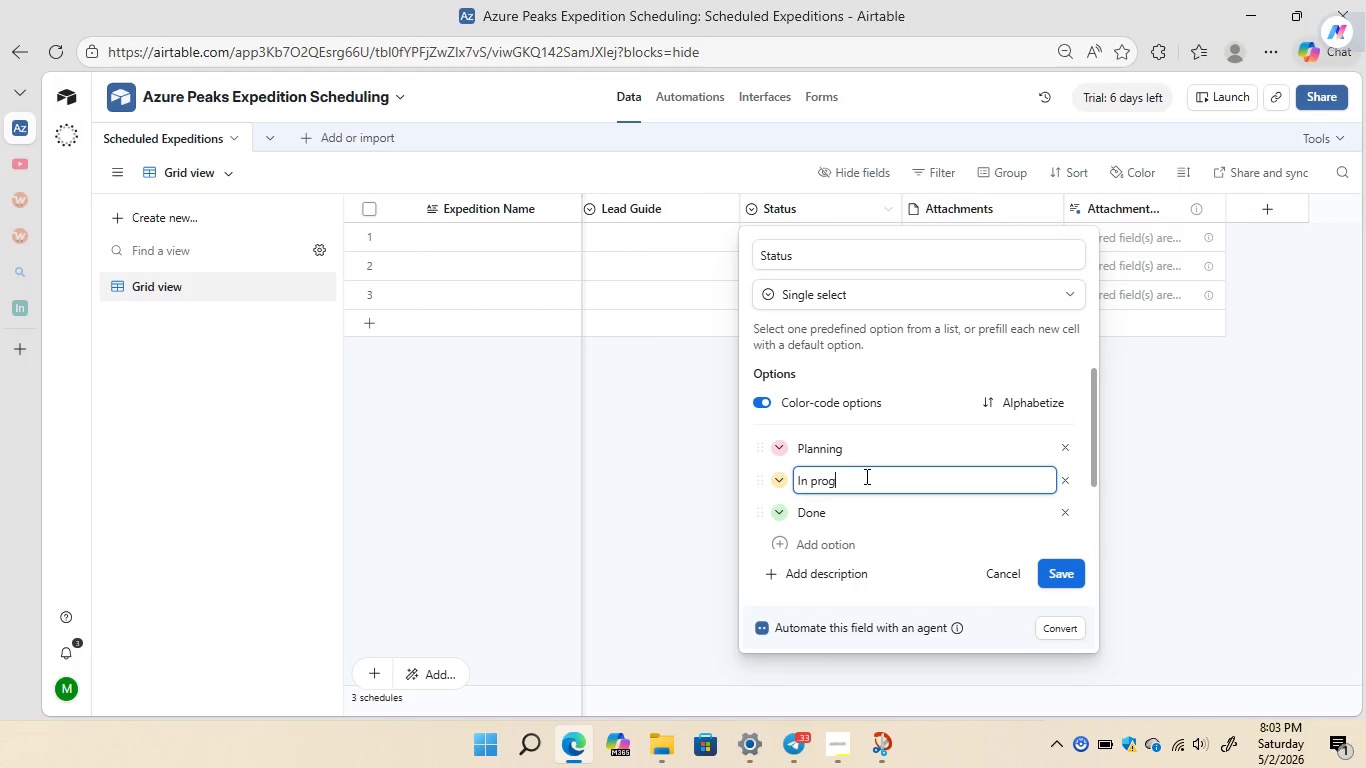 
key(Backspace)
 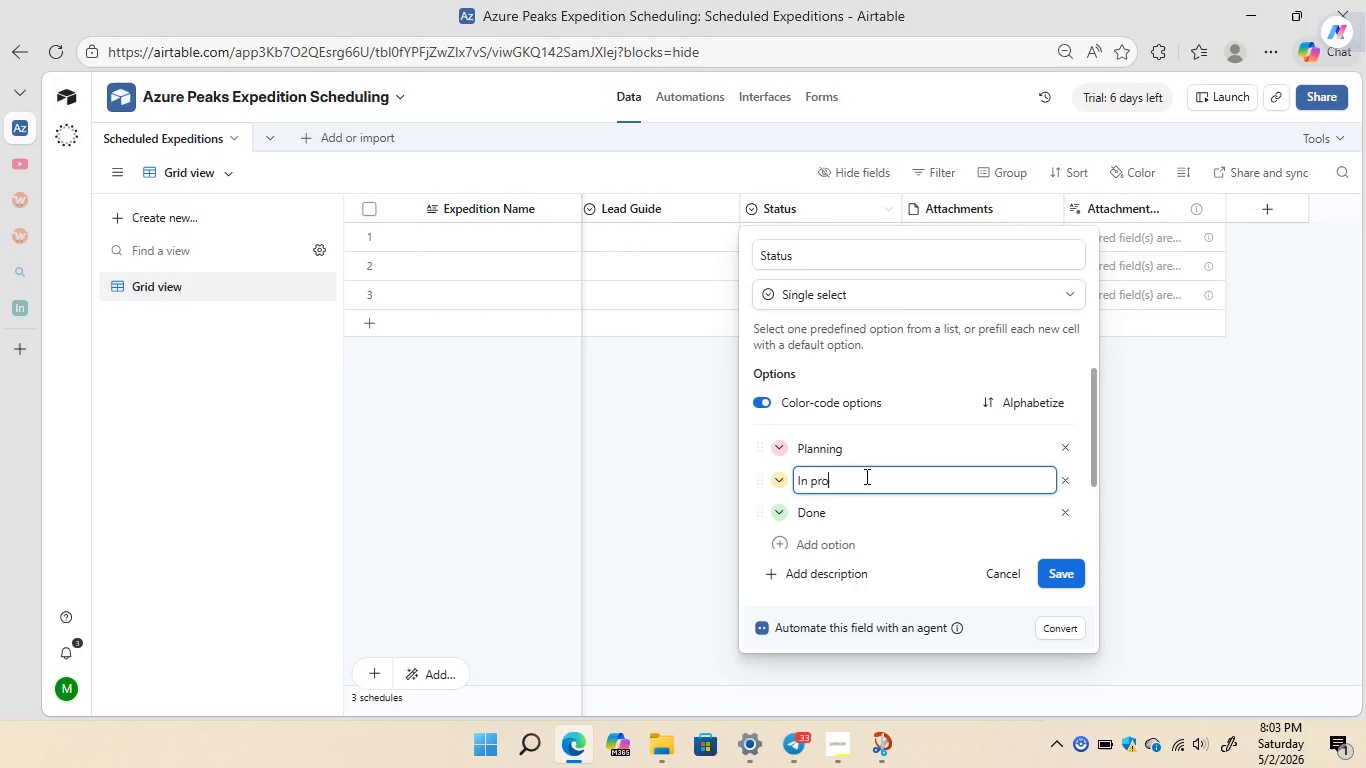 
key(Backspace)
 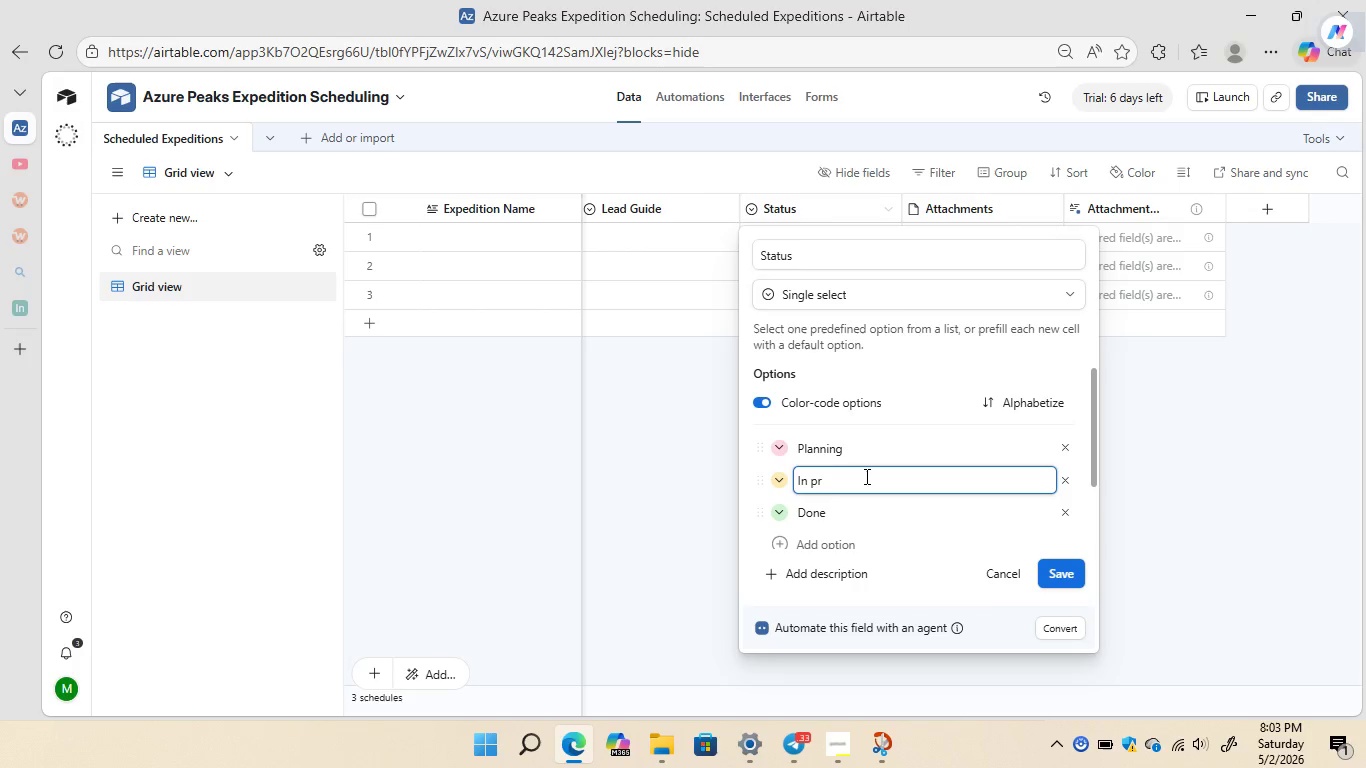 
key(Backspace)
 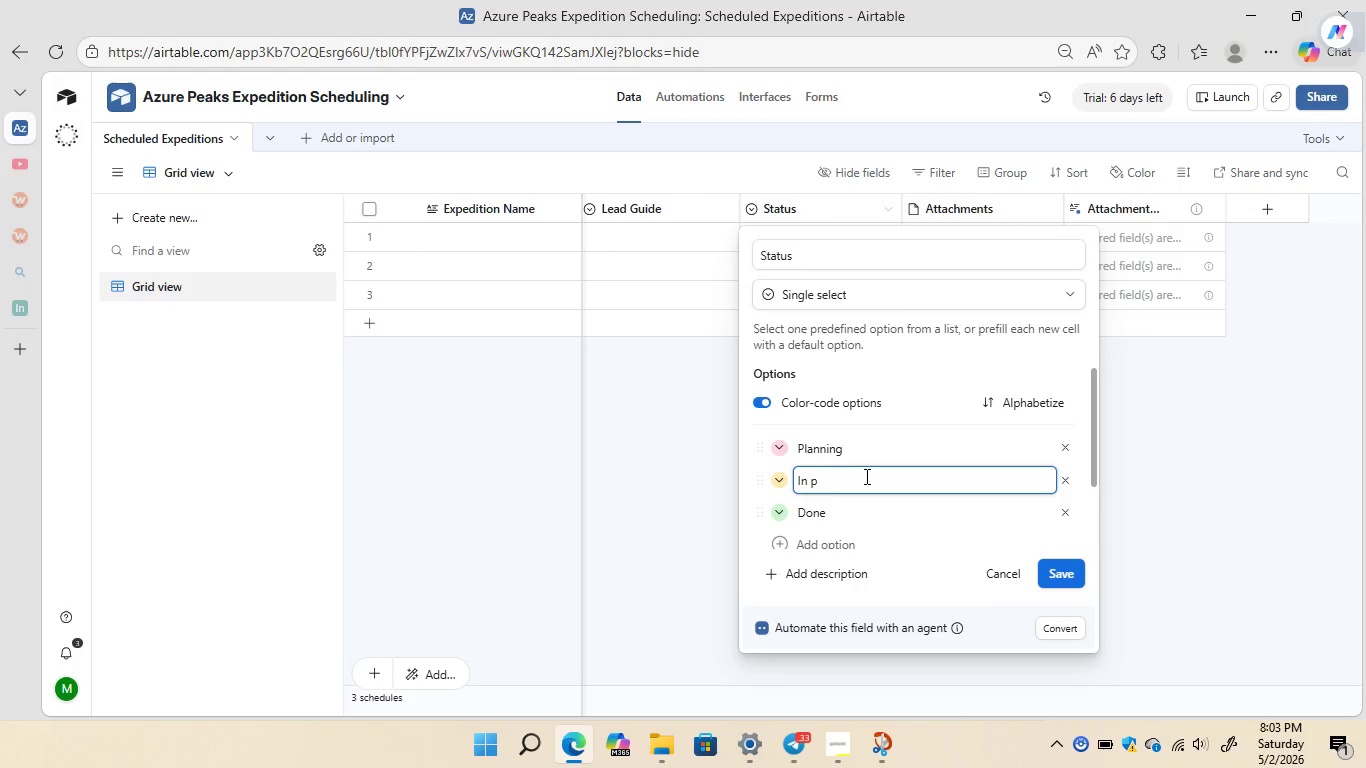 
key(Backspace)
 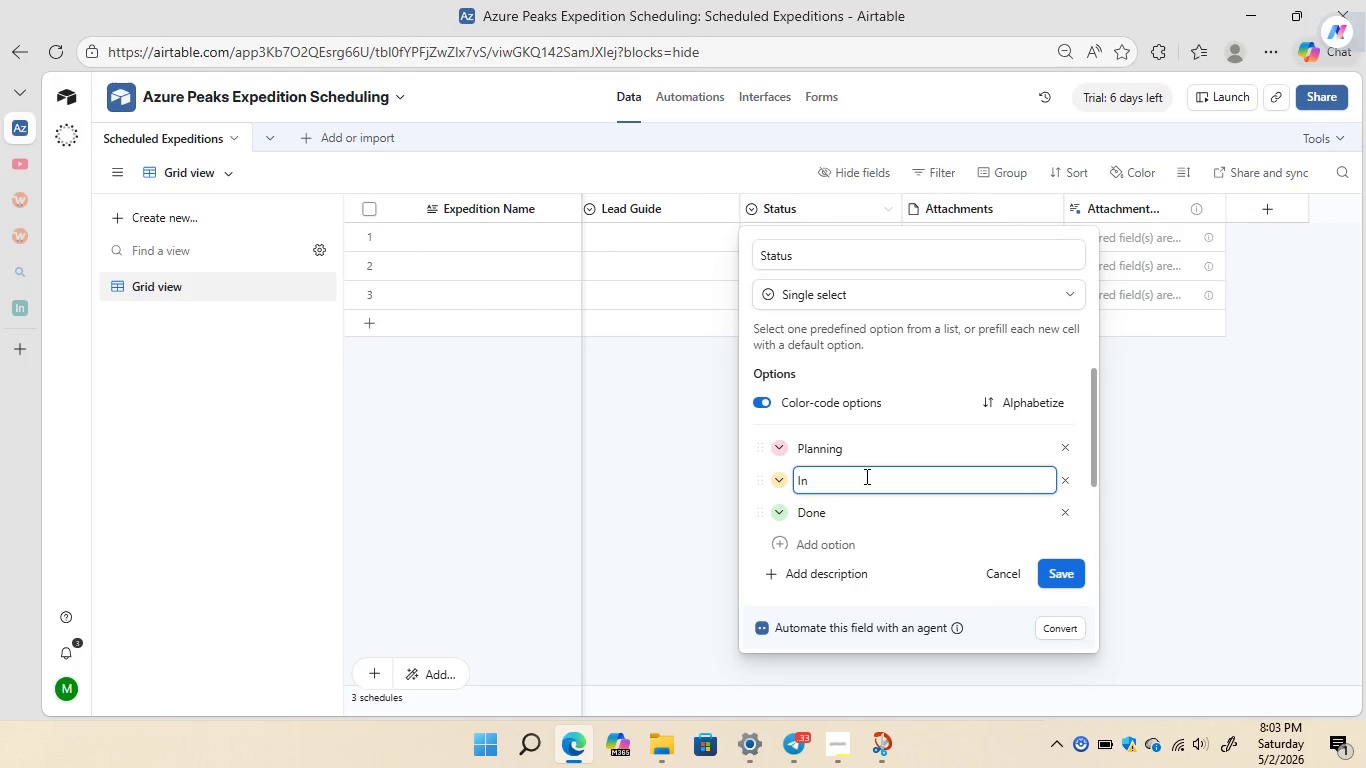 
key(Backspace)
 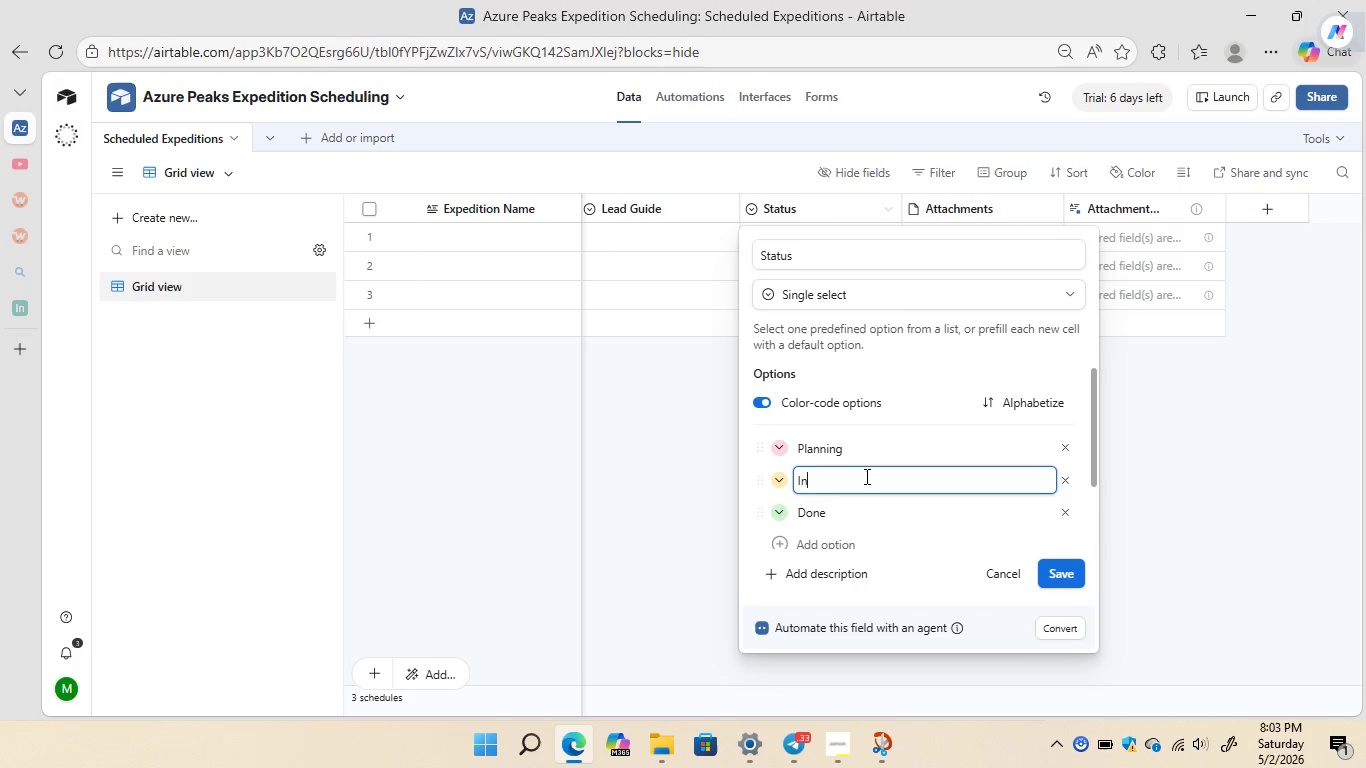 
key(Backspace)
 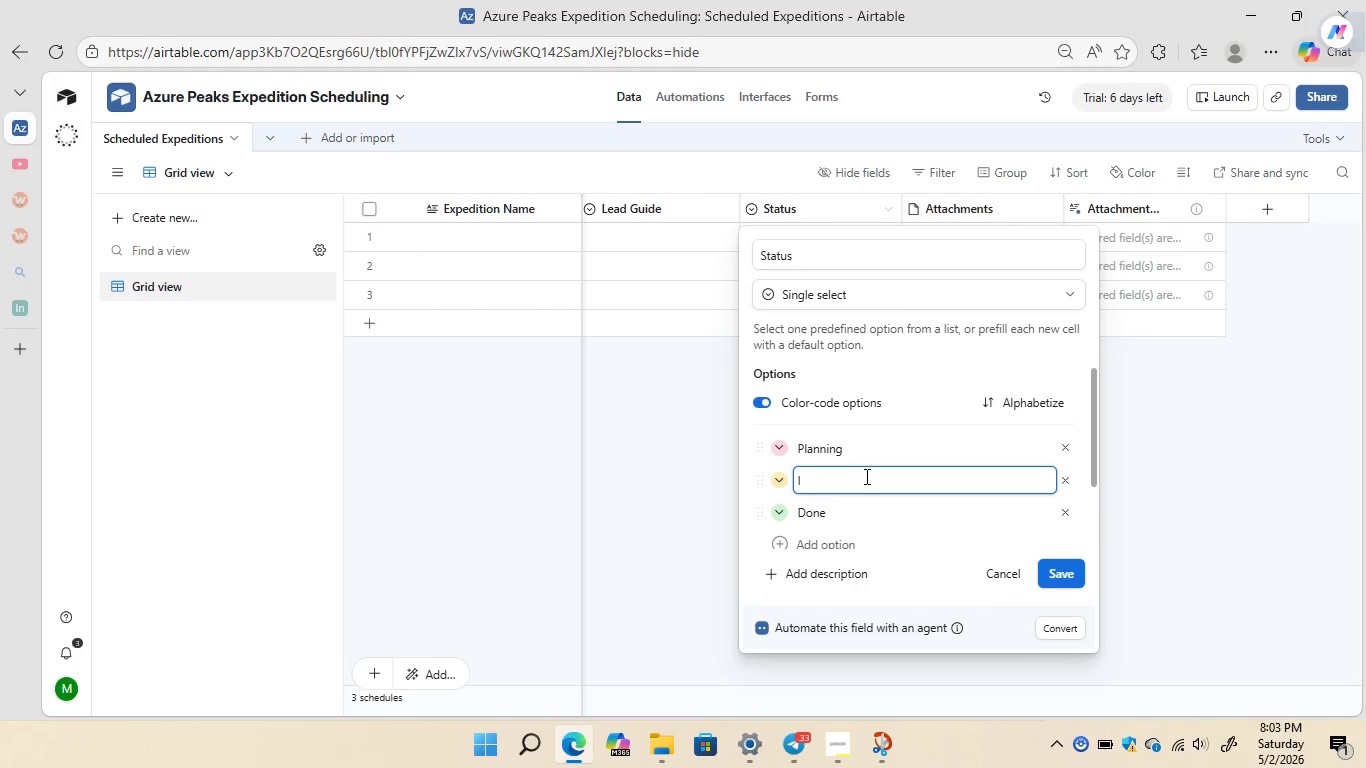 
key(Backspace)
 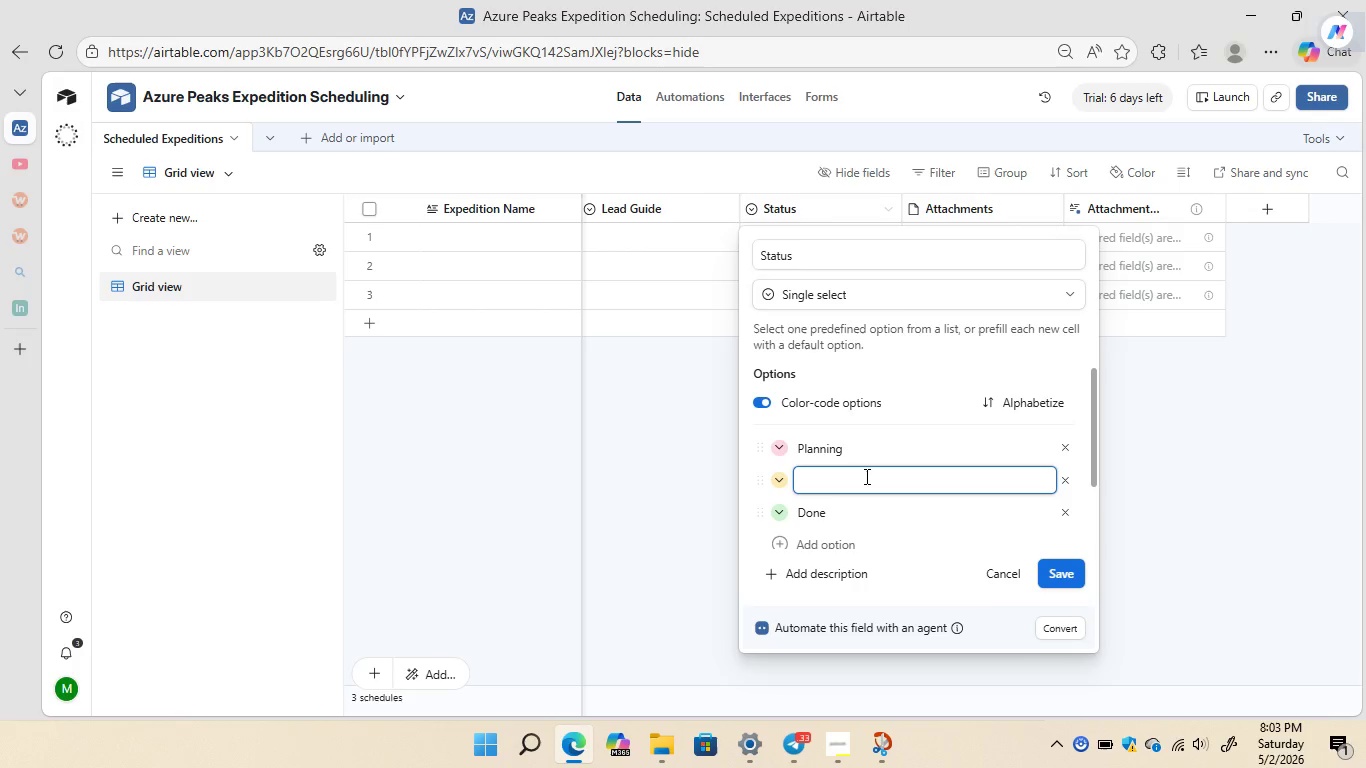 
key(Backspace)
 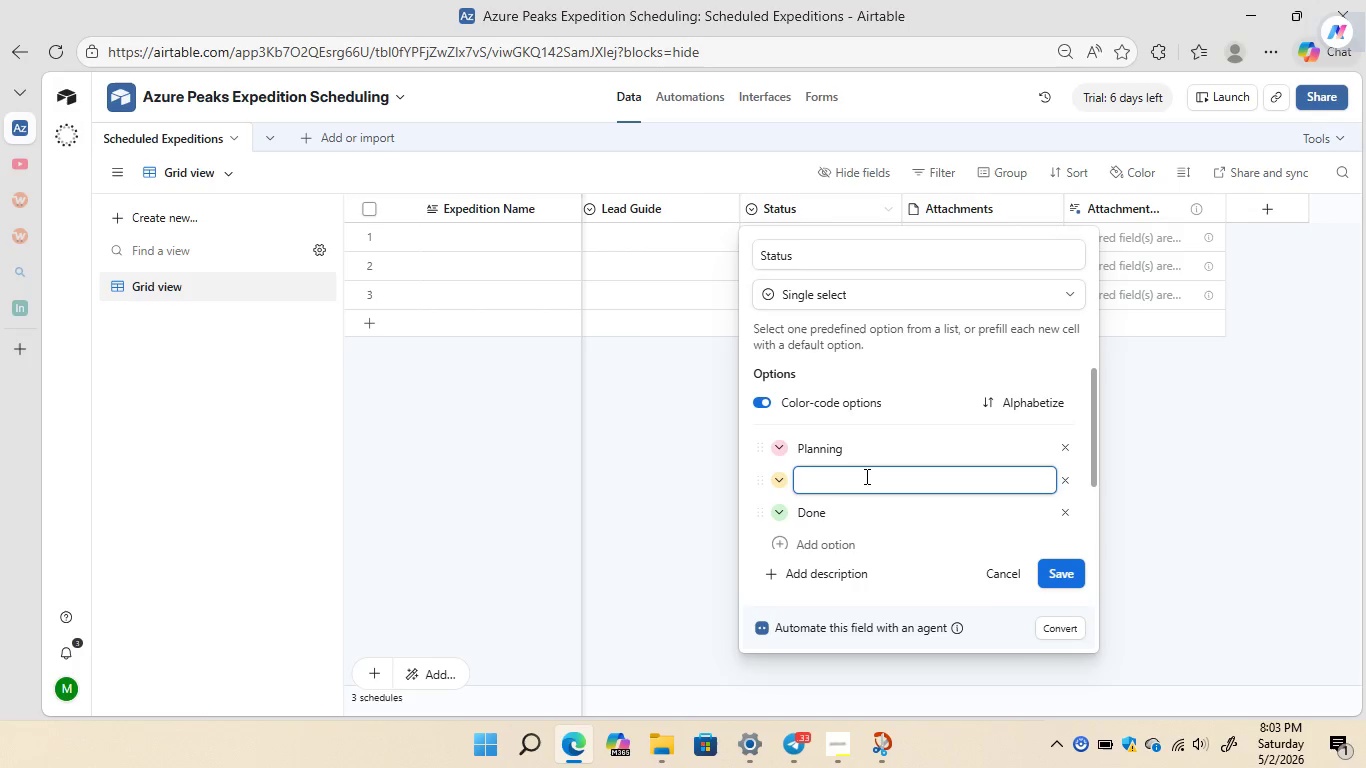 
type(Open for Booking)
 